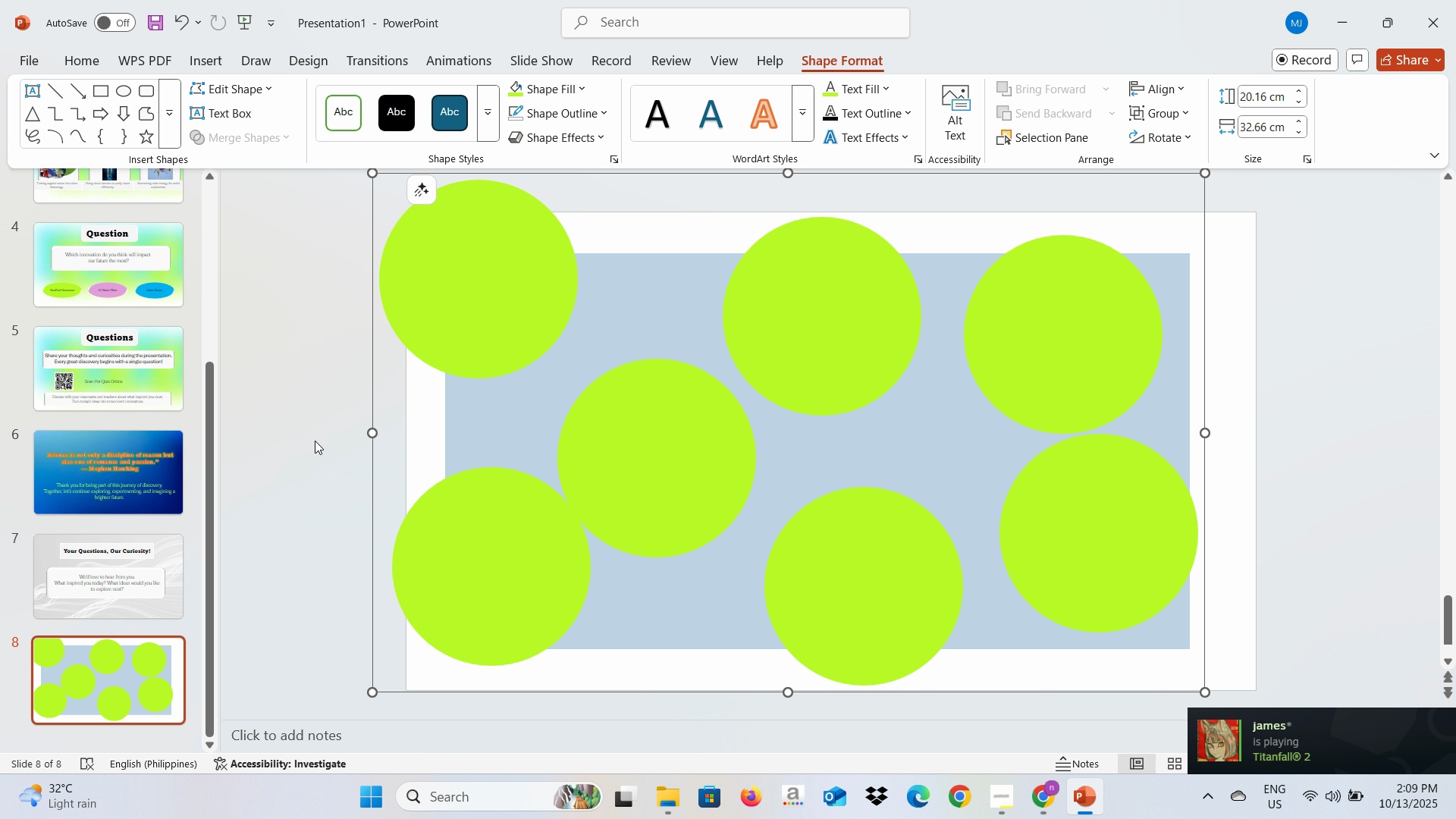 
left_click([315, 441])
 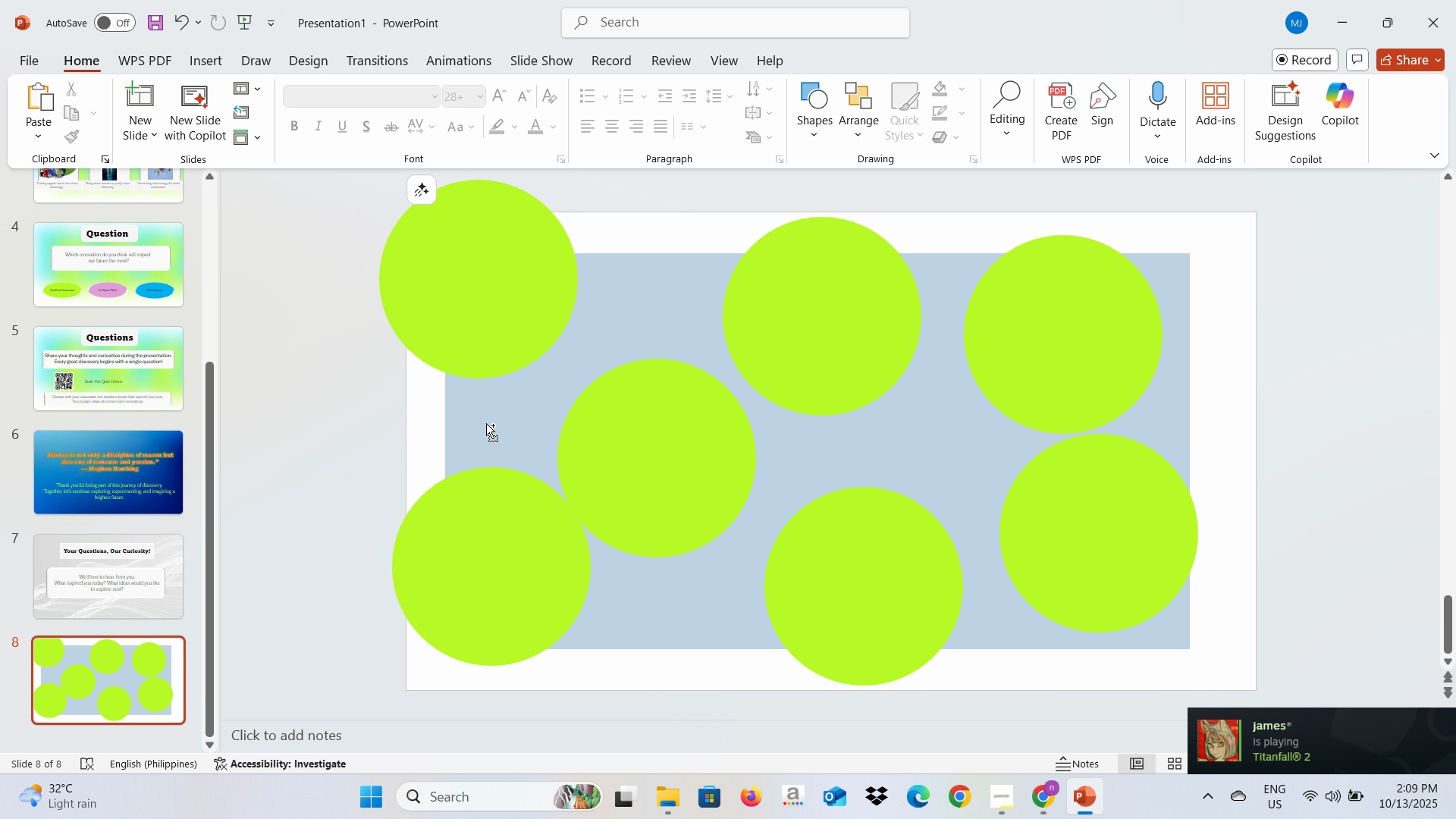 
hold_key(key=ControlLeft, duration=0.66)
 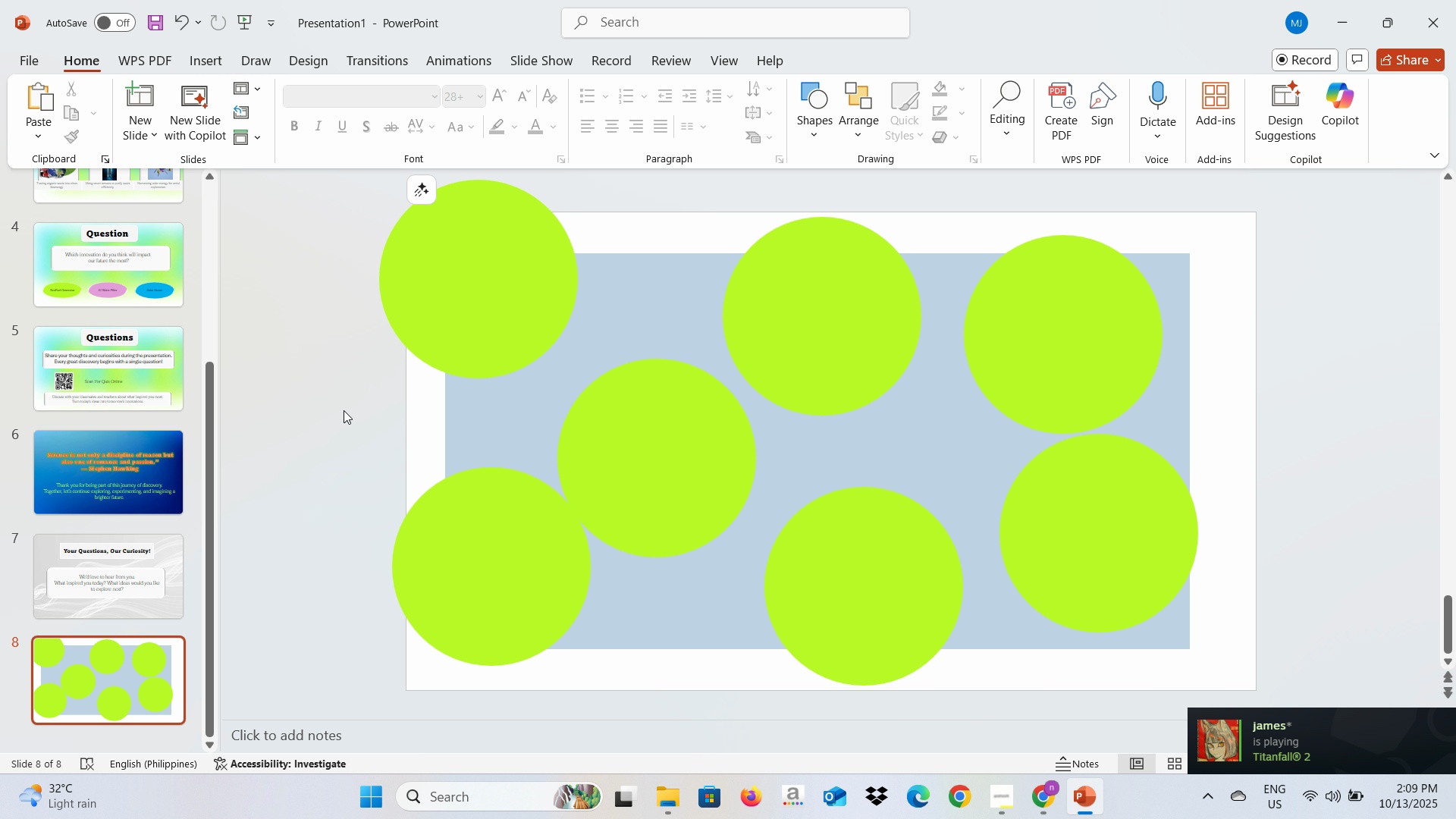 
left_click([343, 410])
 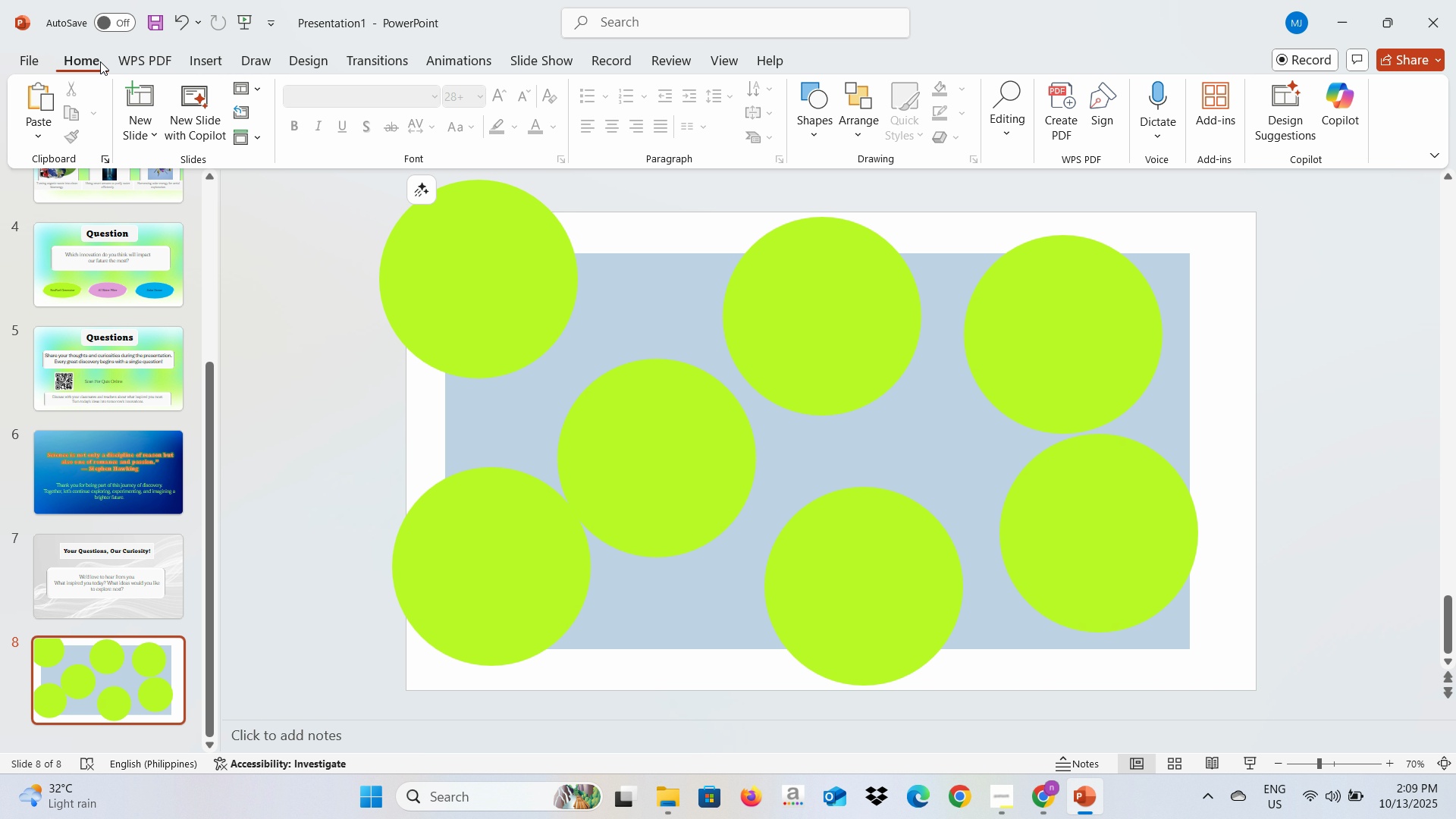 
left_click([27, 60])
 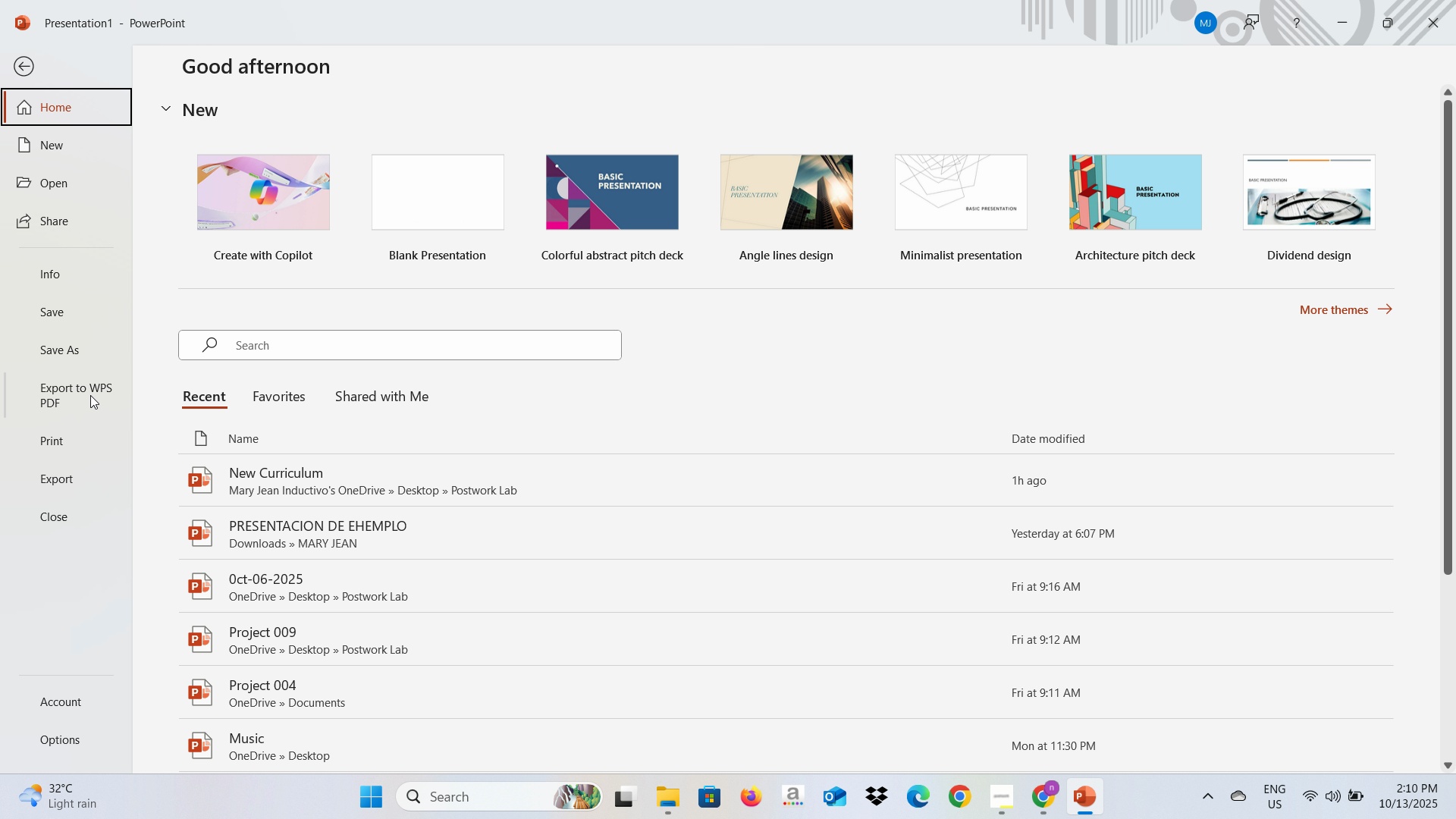 
left_click([77, 351])
 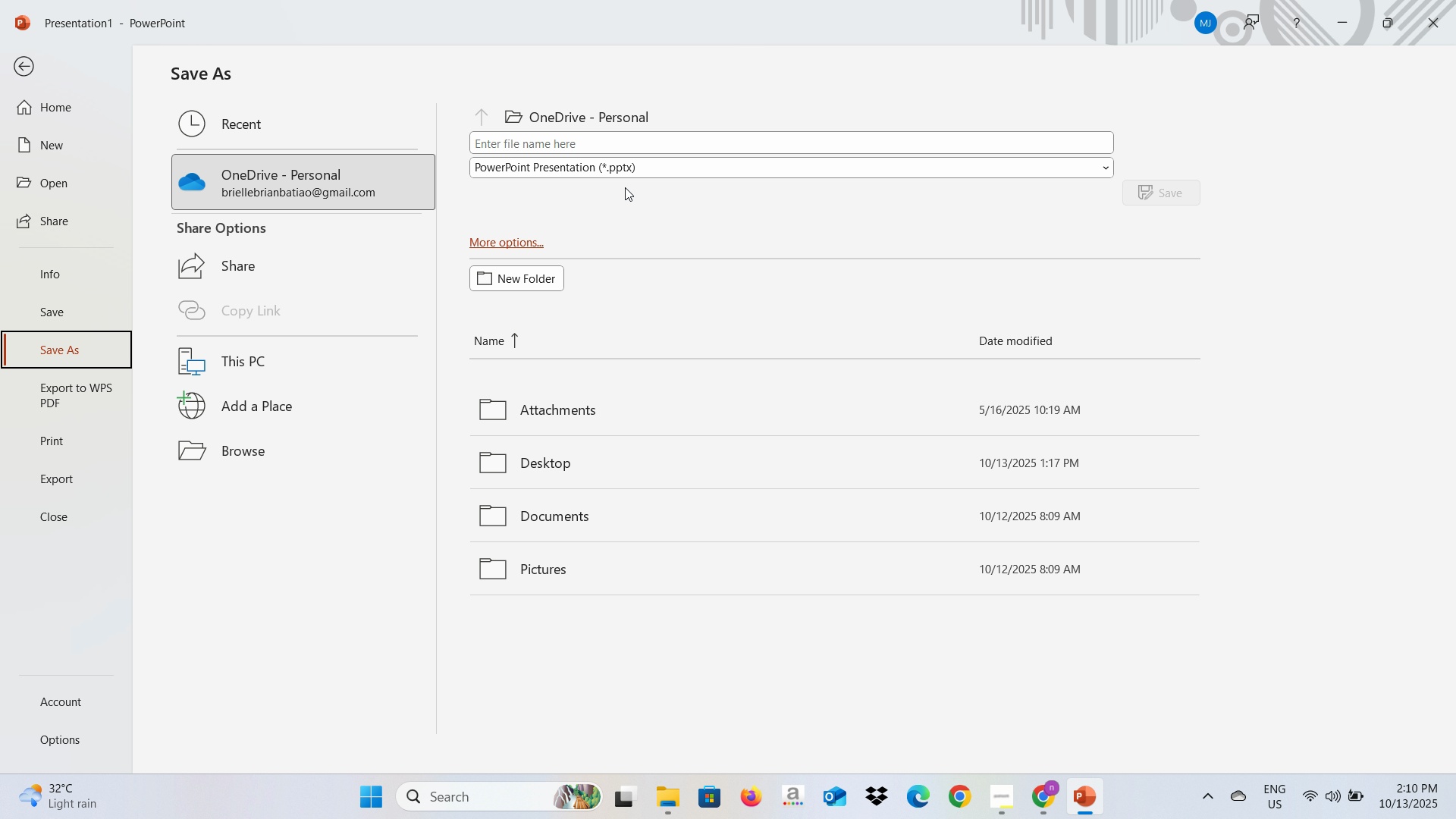 
left_click([638, 171])
 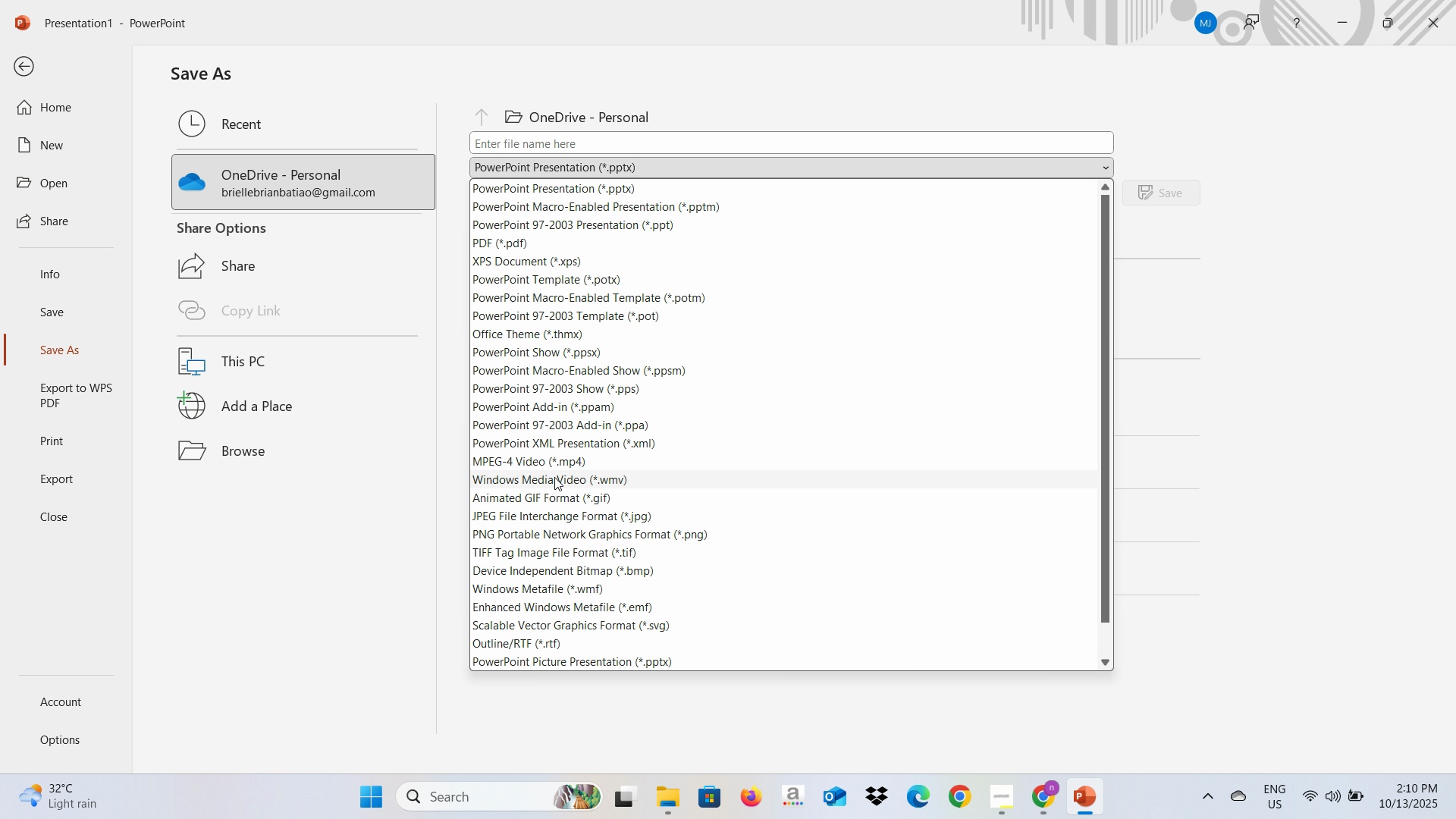 
wait(5.04)
 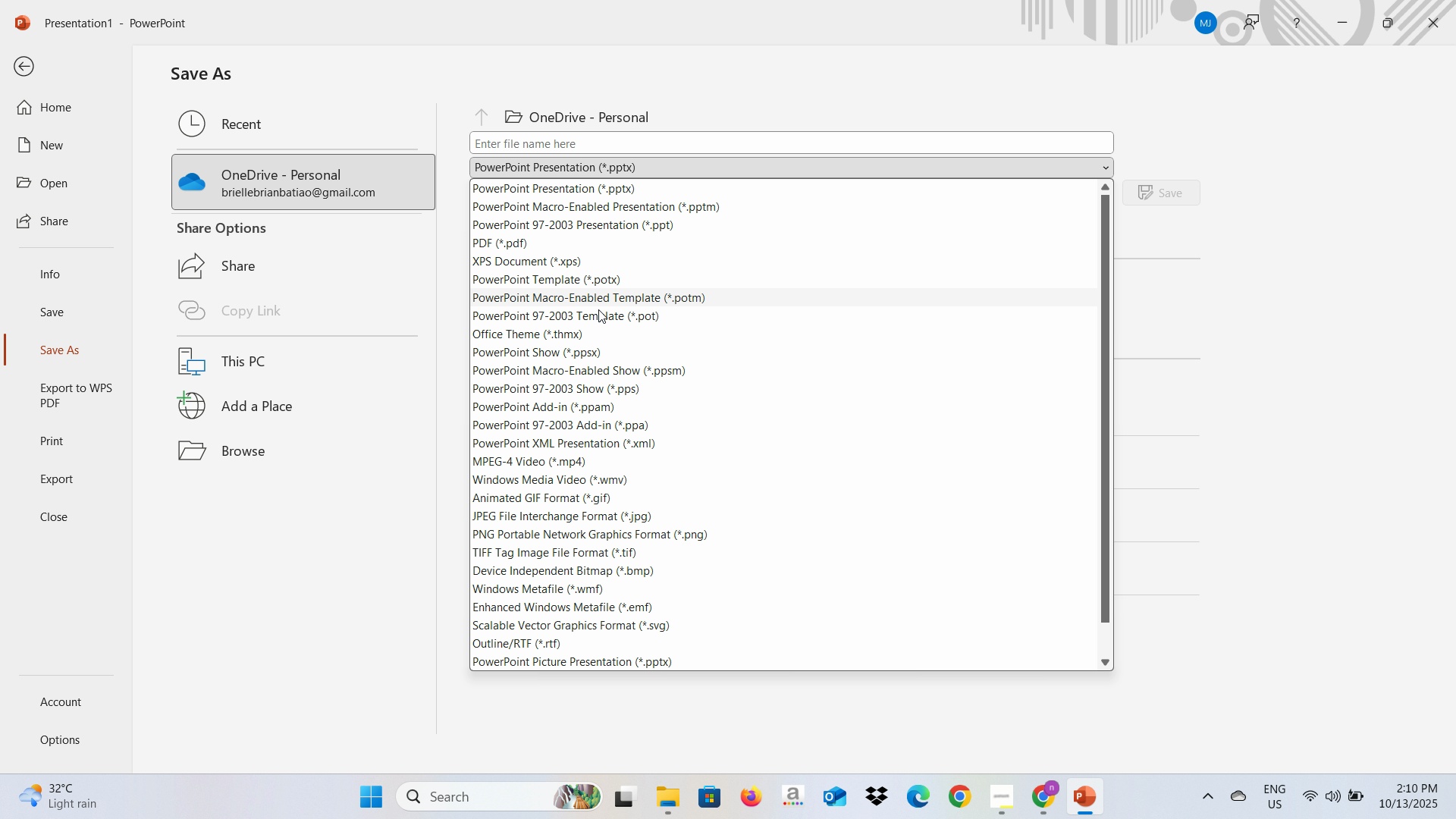 
left_click([558, 529])
 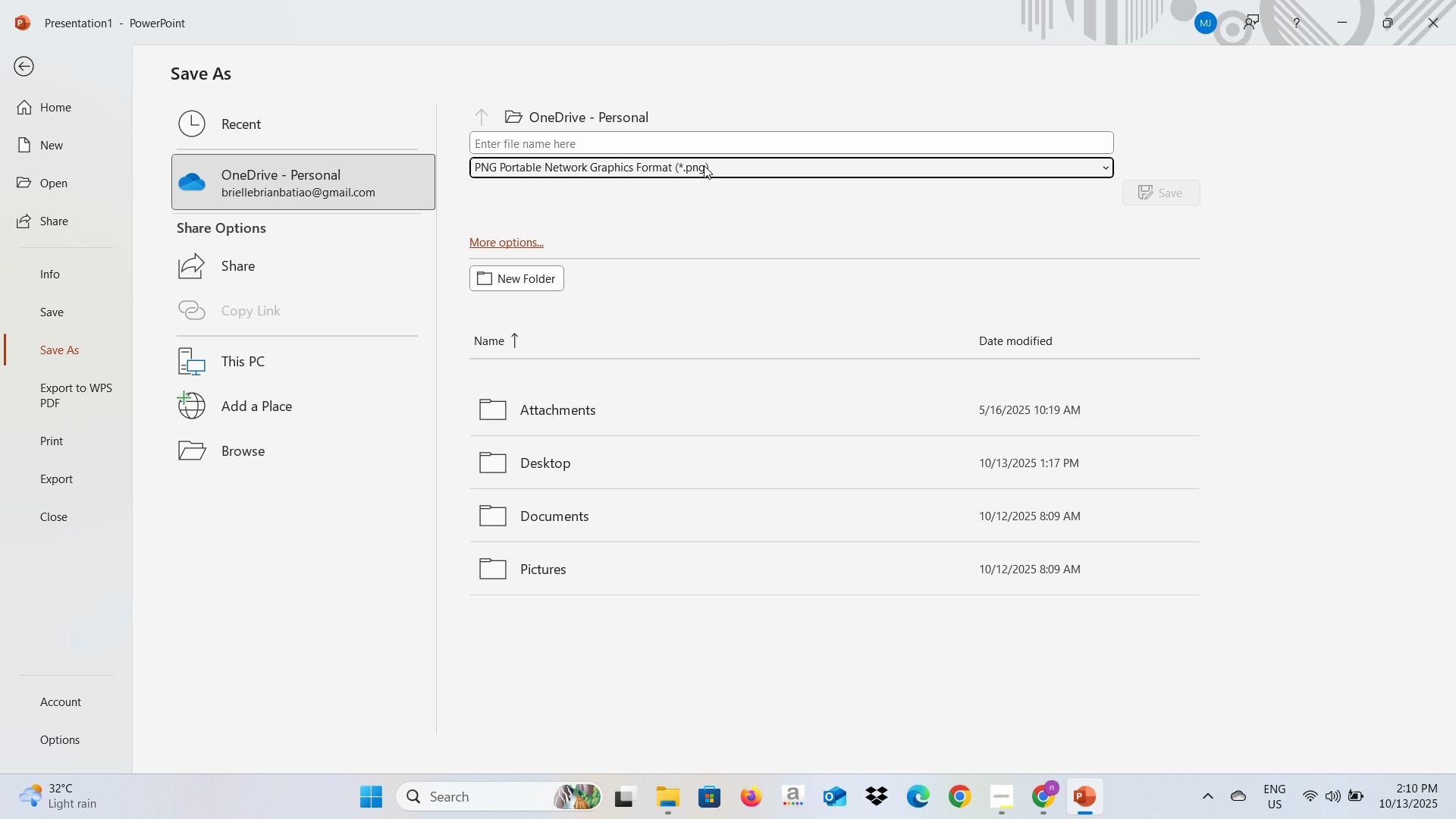 
left_click([704, 168])
 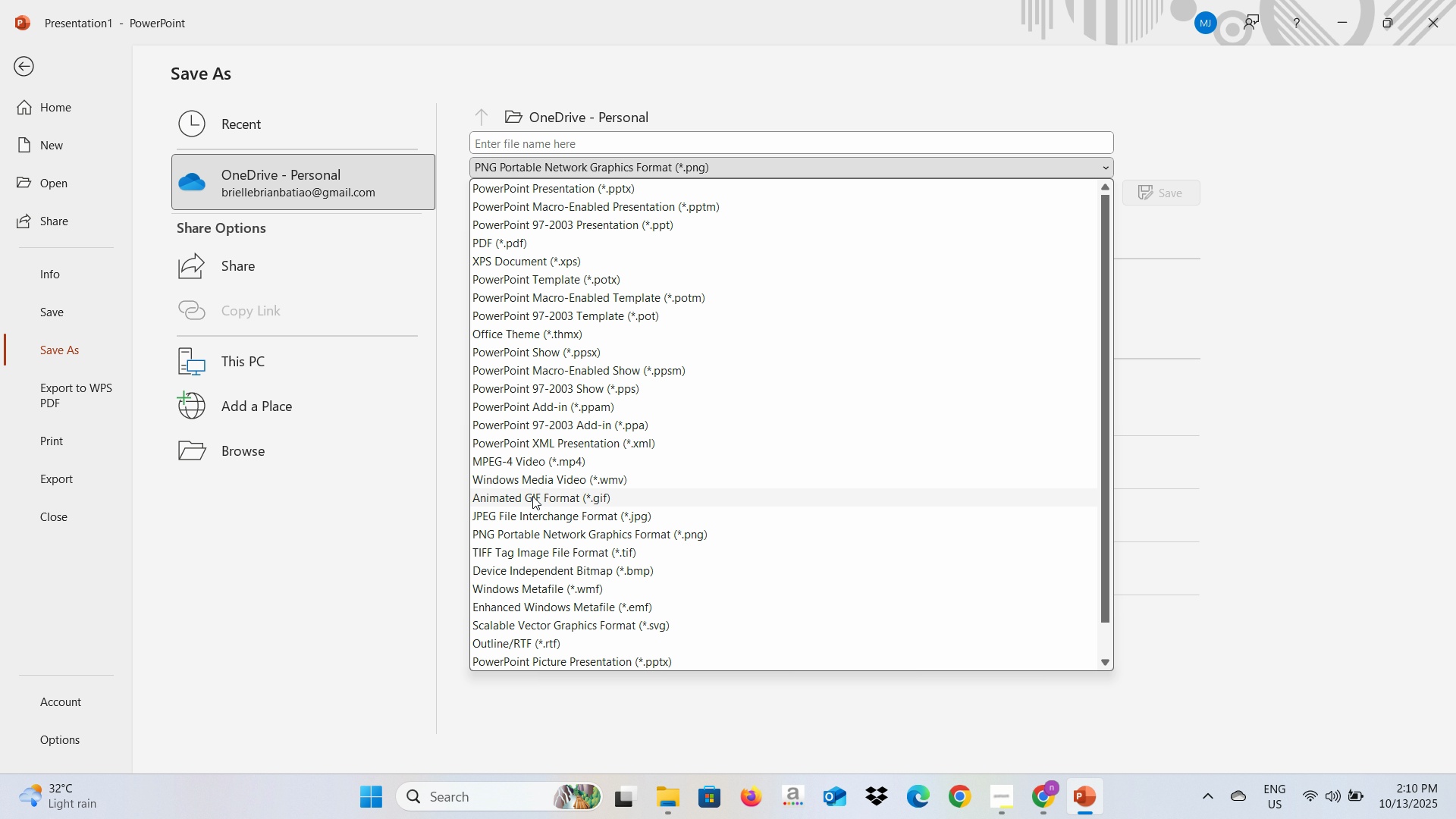 
left_click([529, 513])
 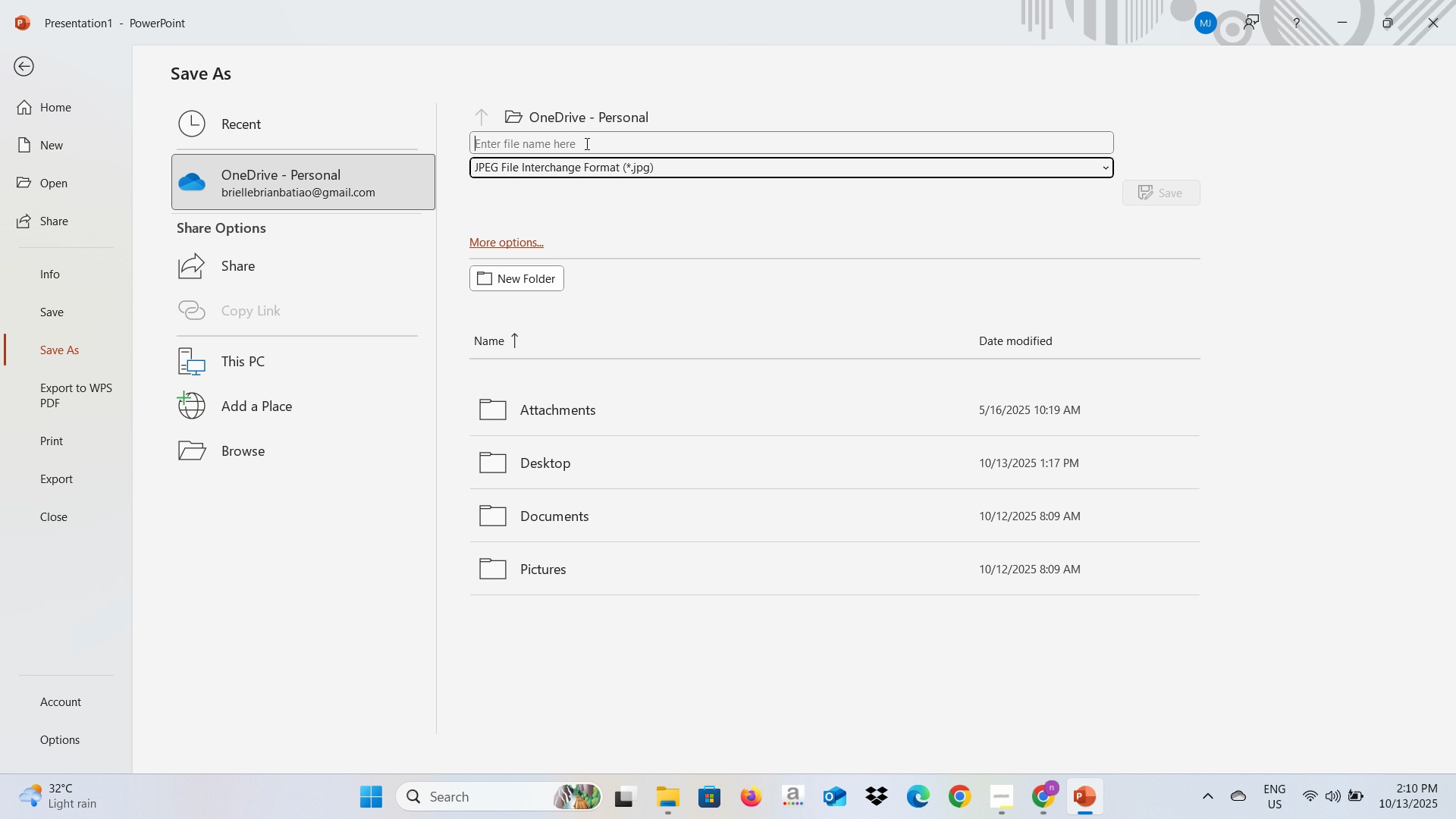 
left_click([585, 143])
 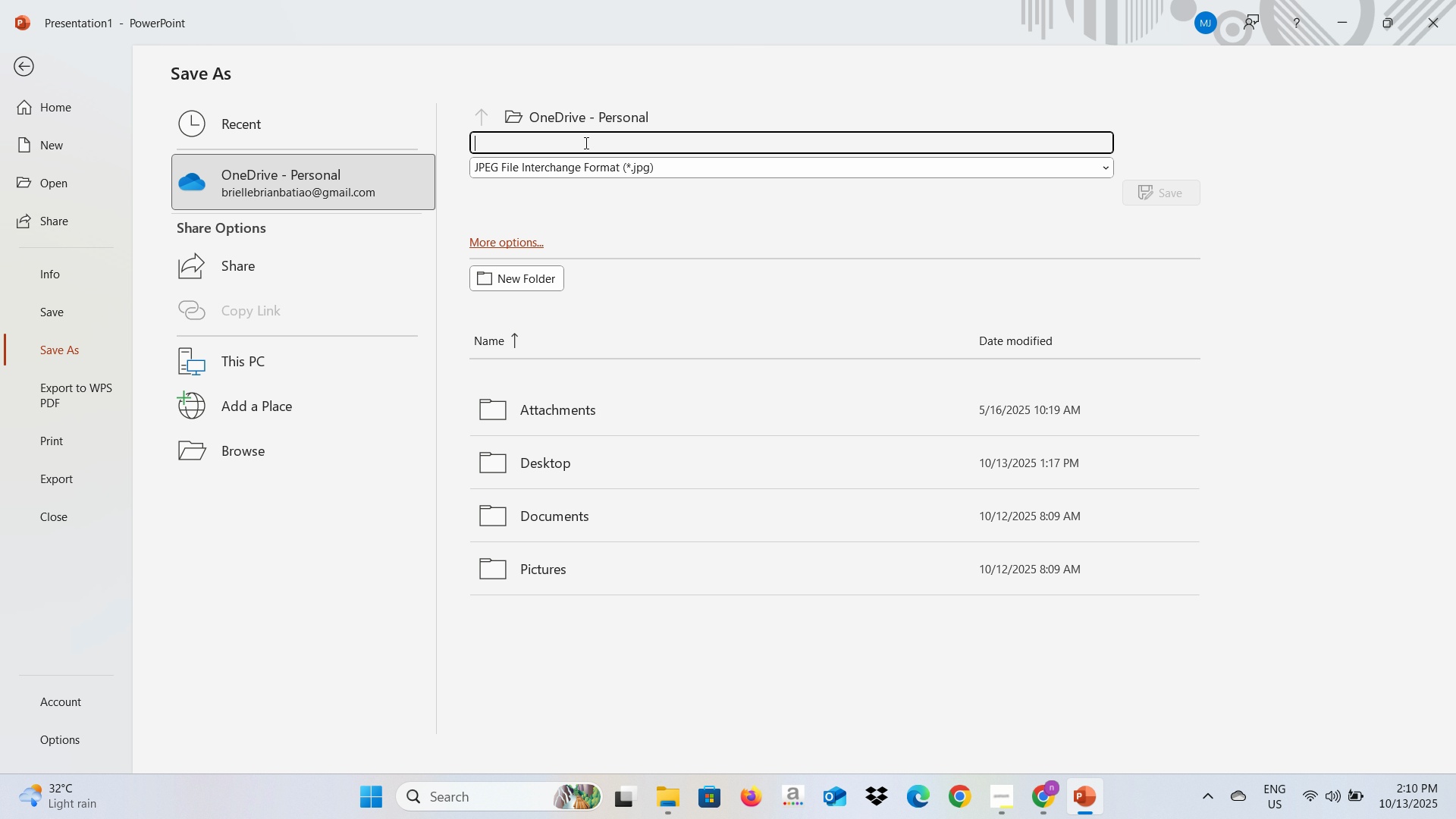 
type(Lime blur)
 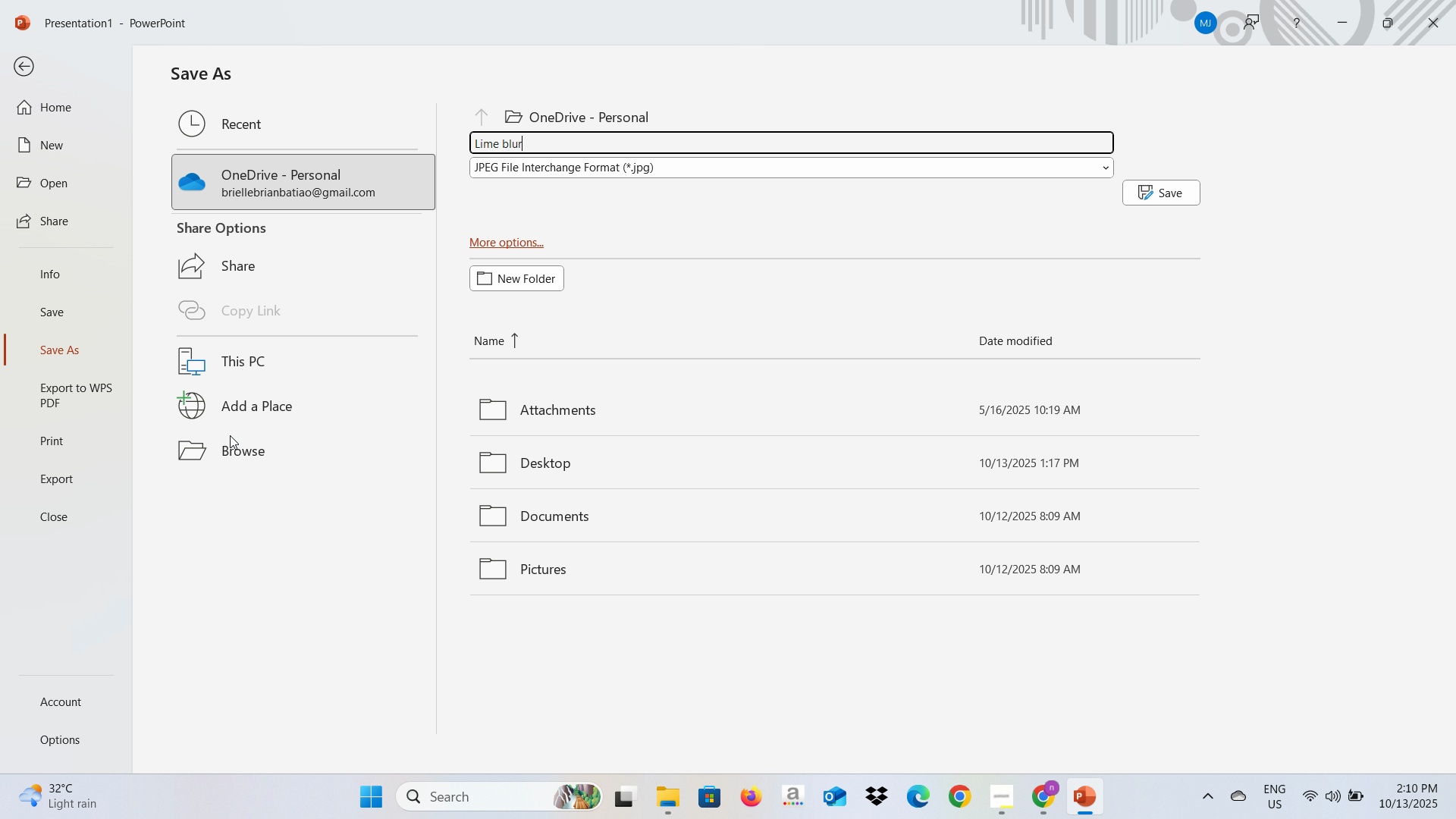 
left_click([234, 450])
 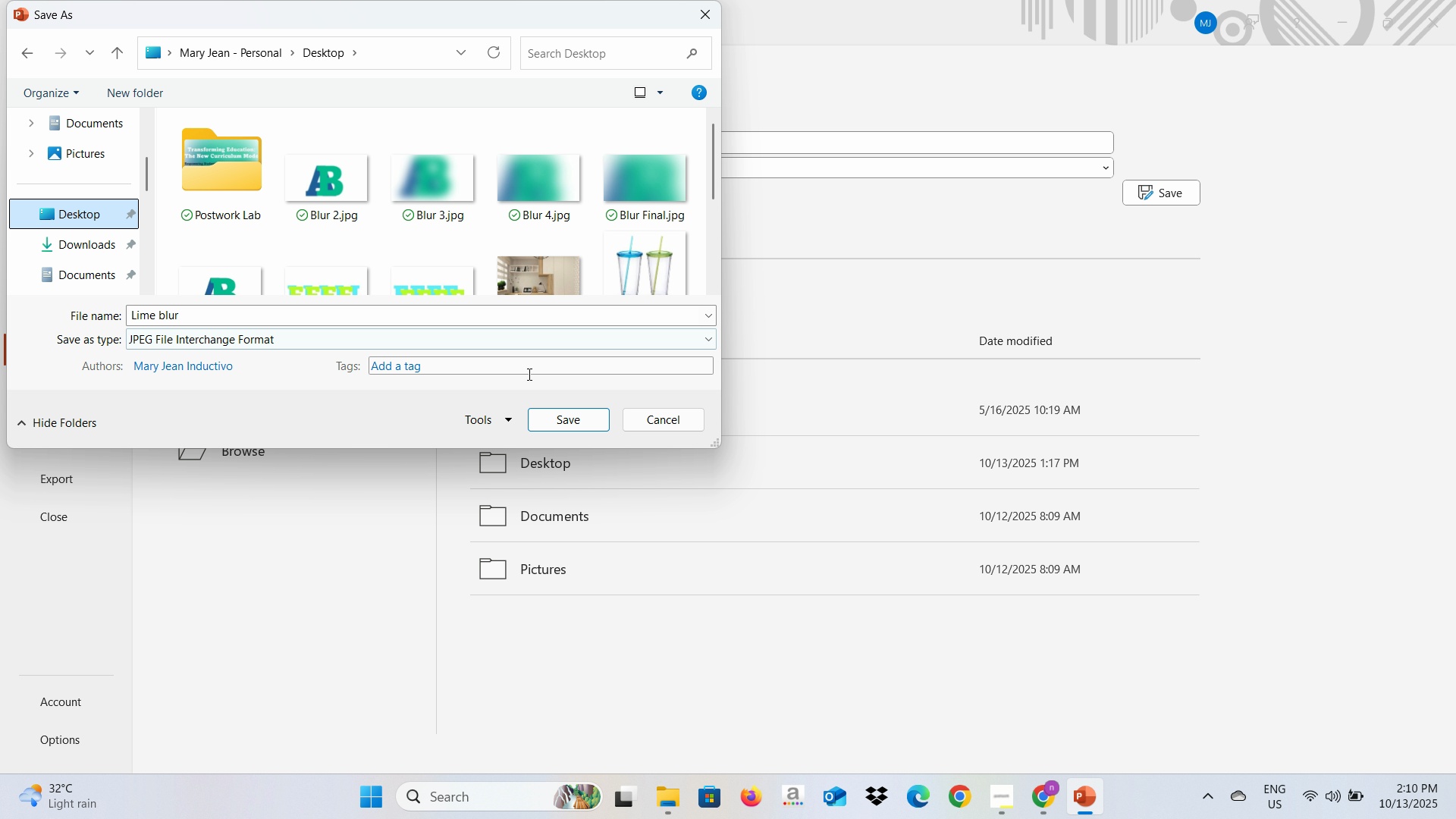 
wait(5.37)
 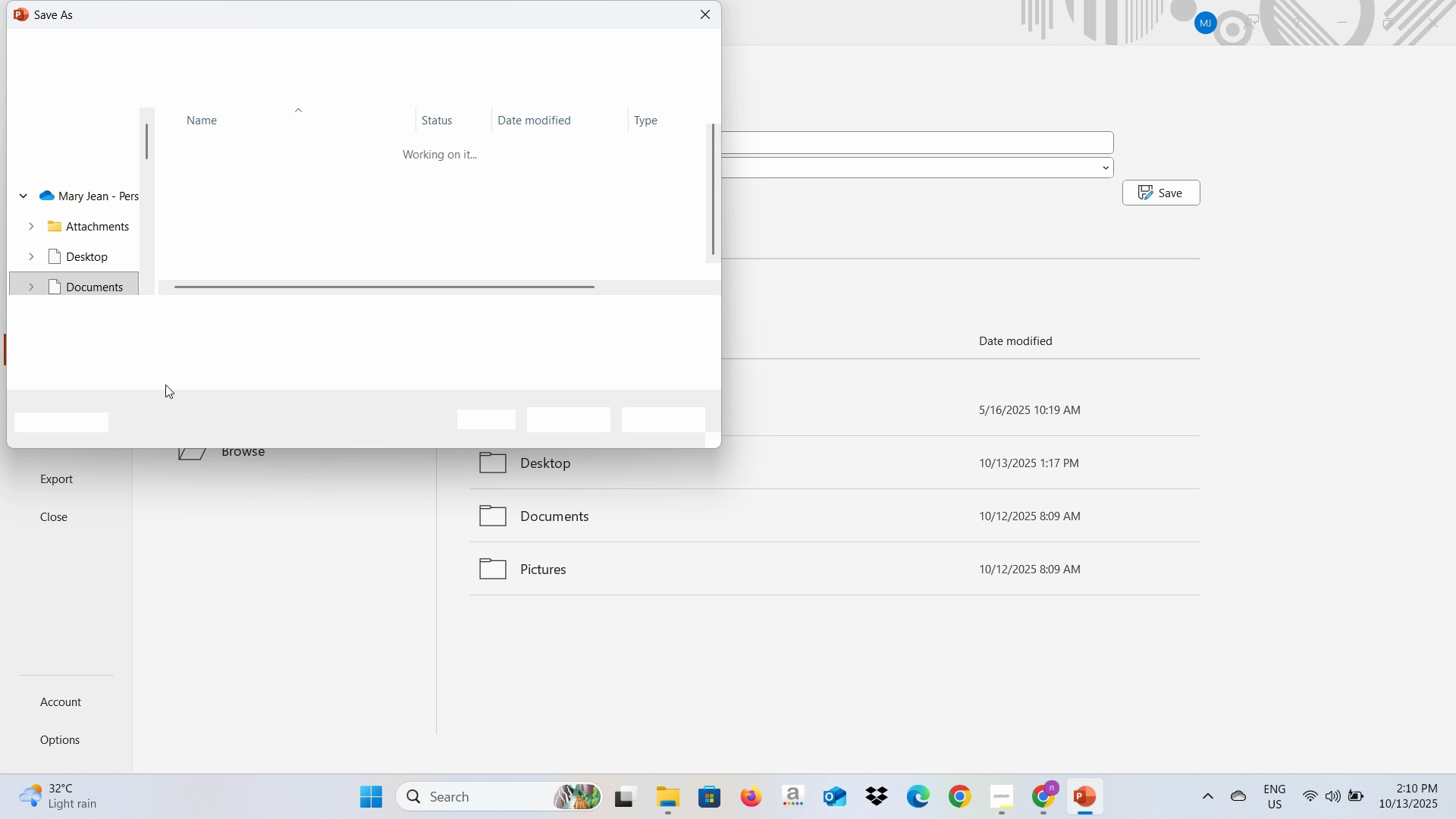 
double_click([535, 407])
 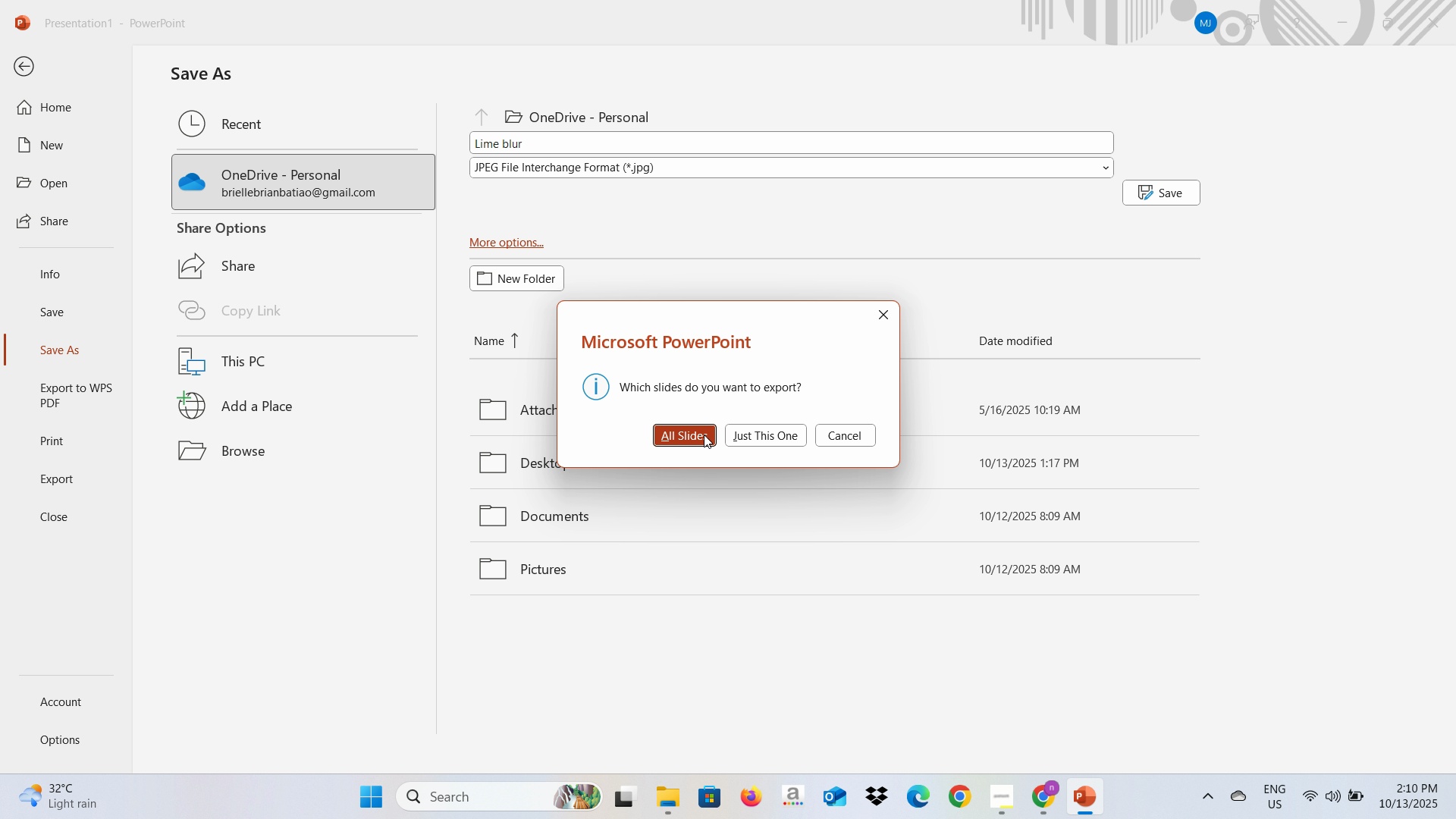 
left_click([729, 431])
 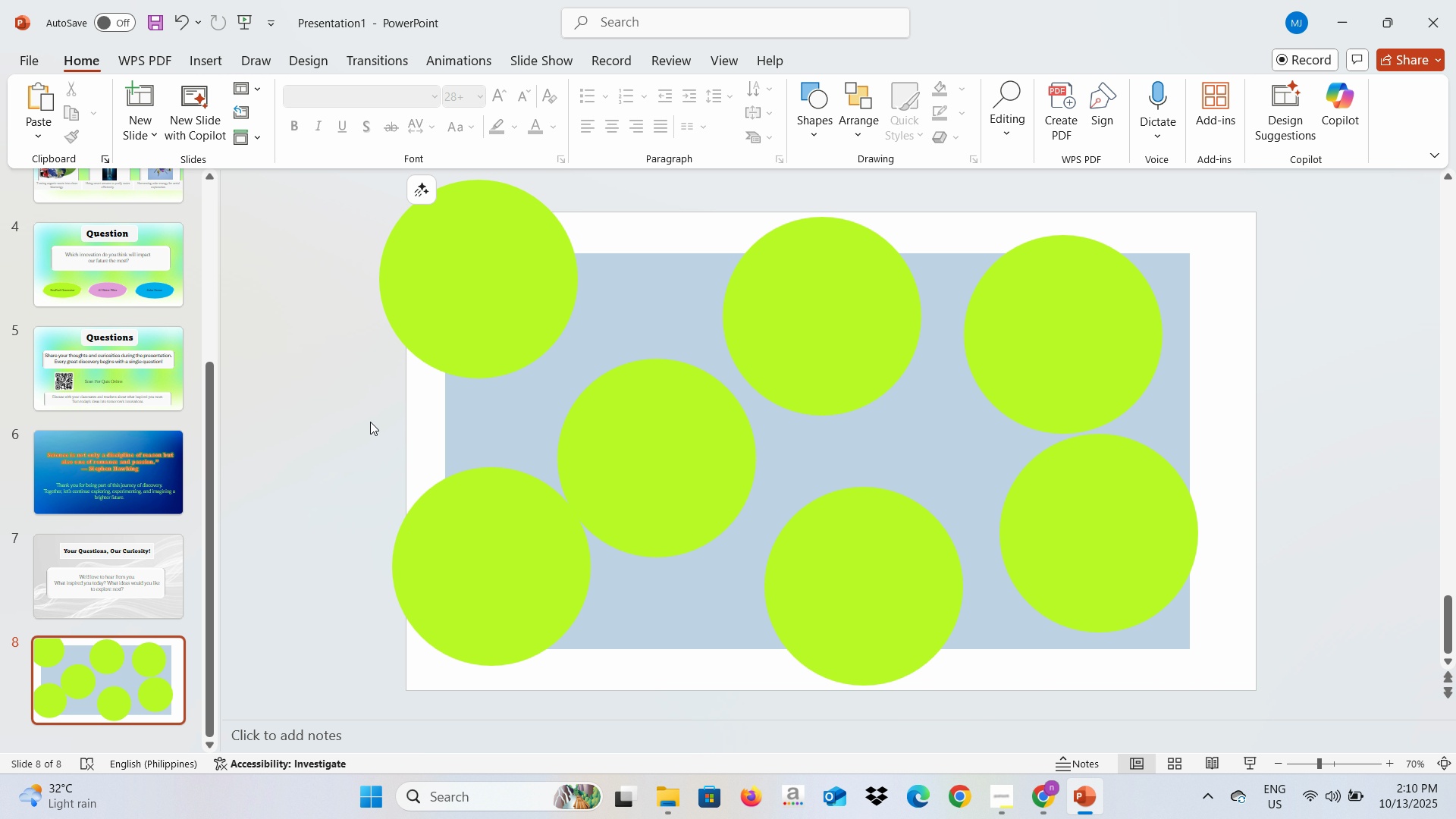 
left_click([430, 314])
 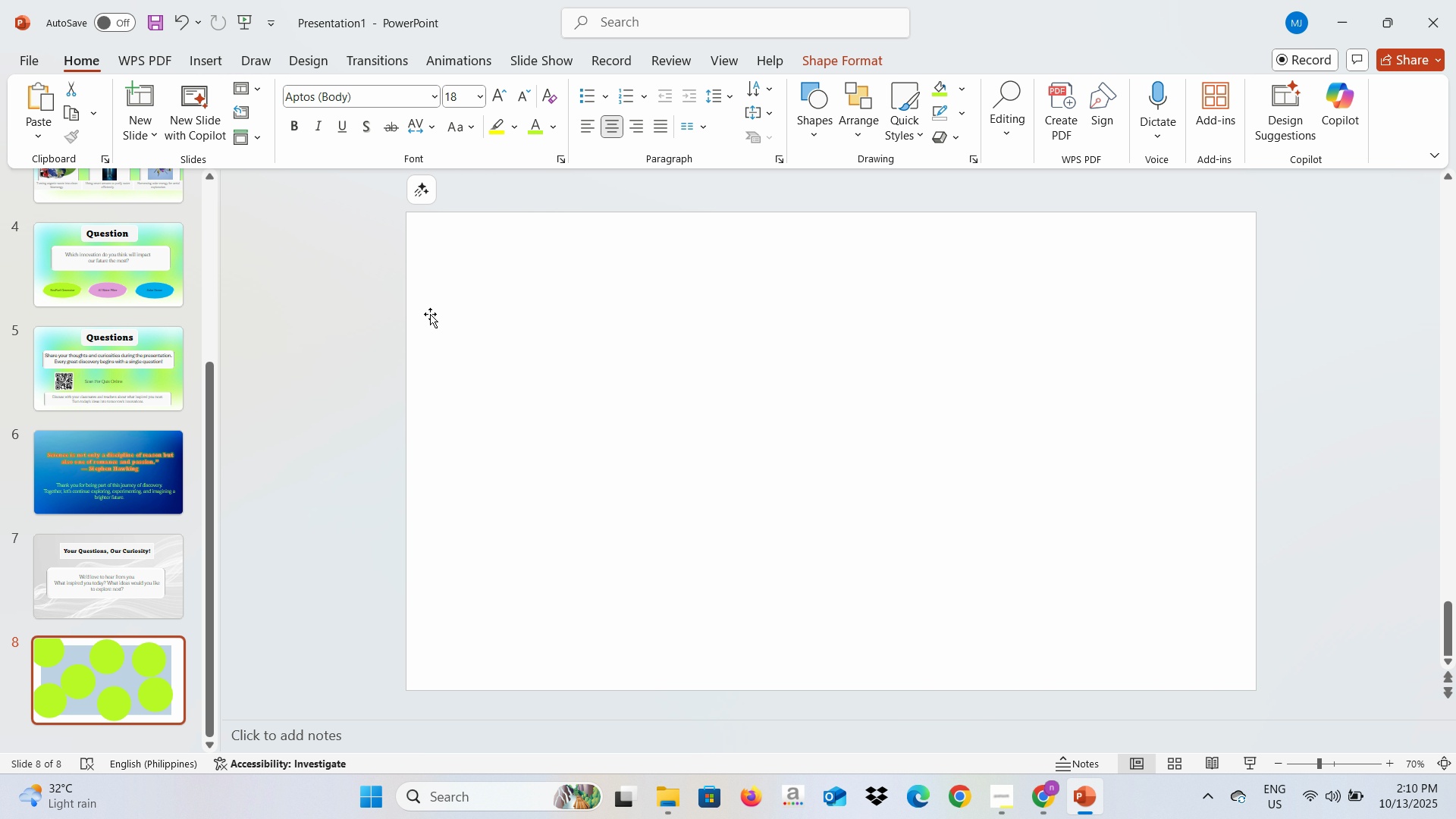 
key(Delete)
 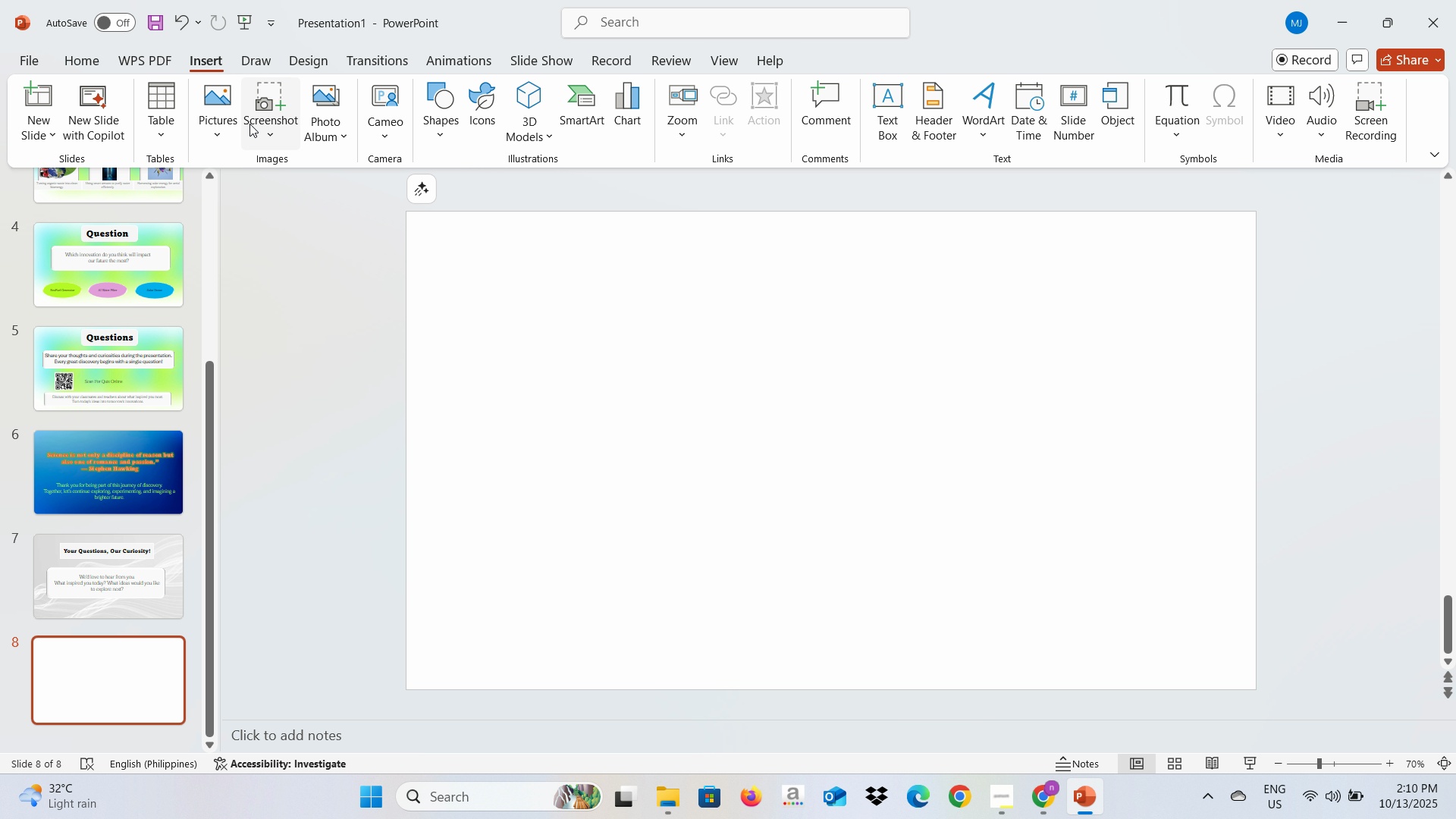 
left_click([189, 123])
 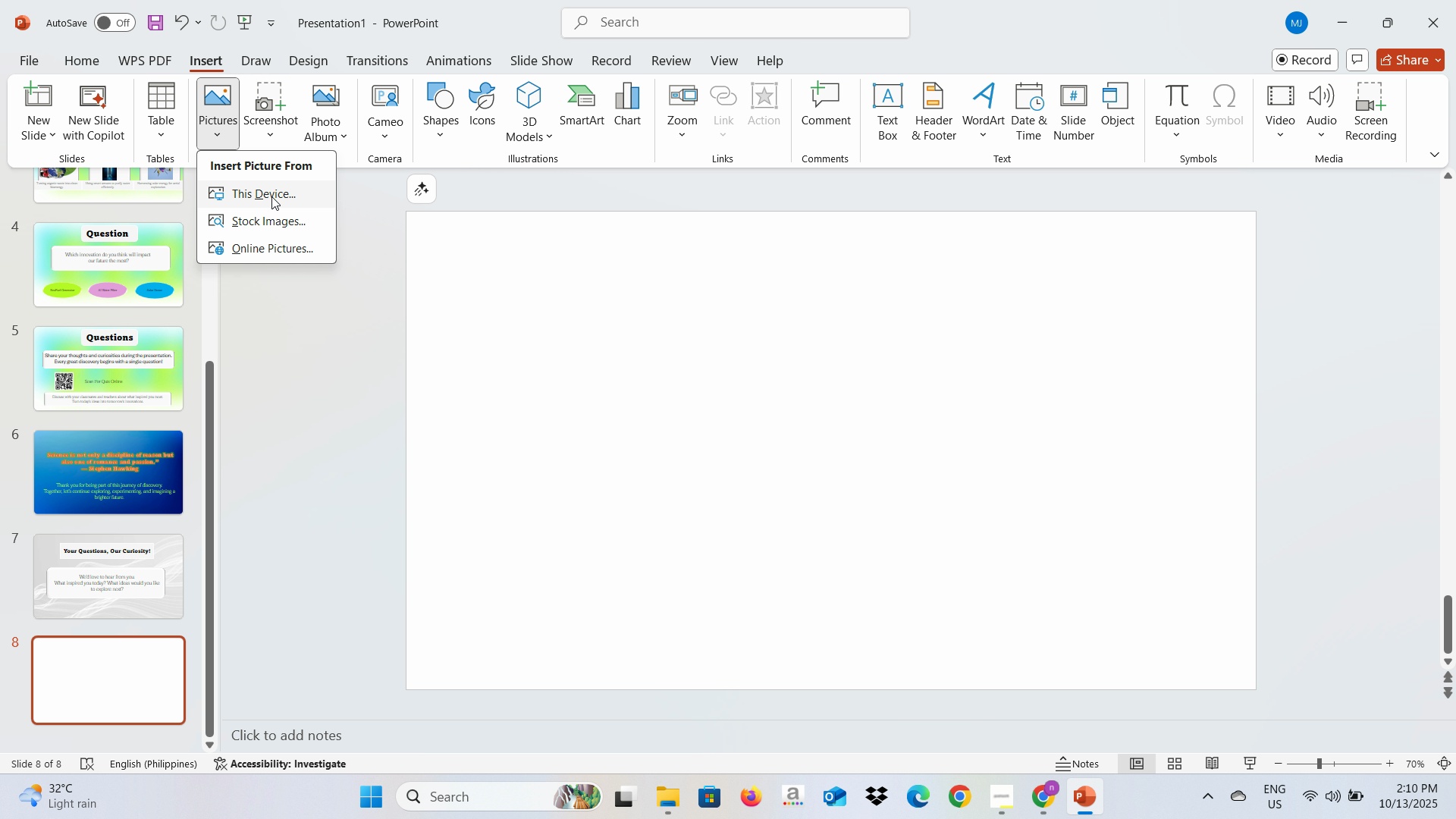 
left_click([271, 196])
 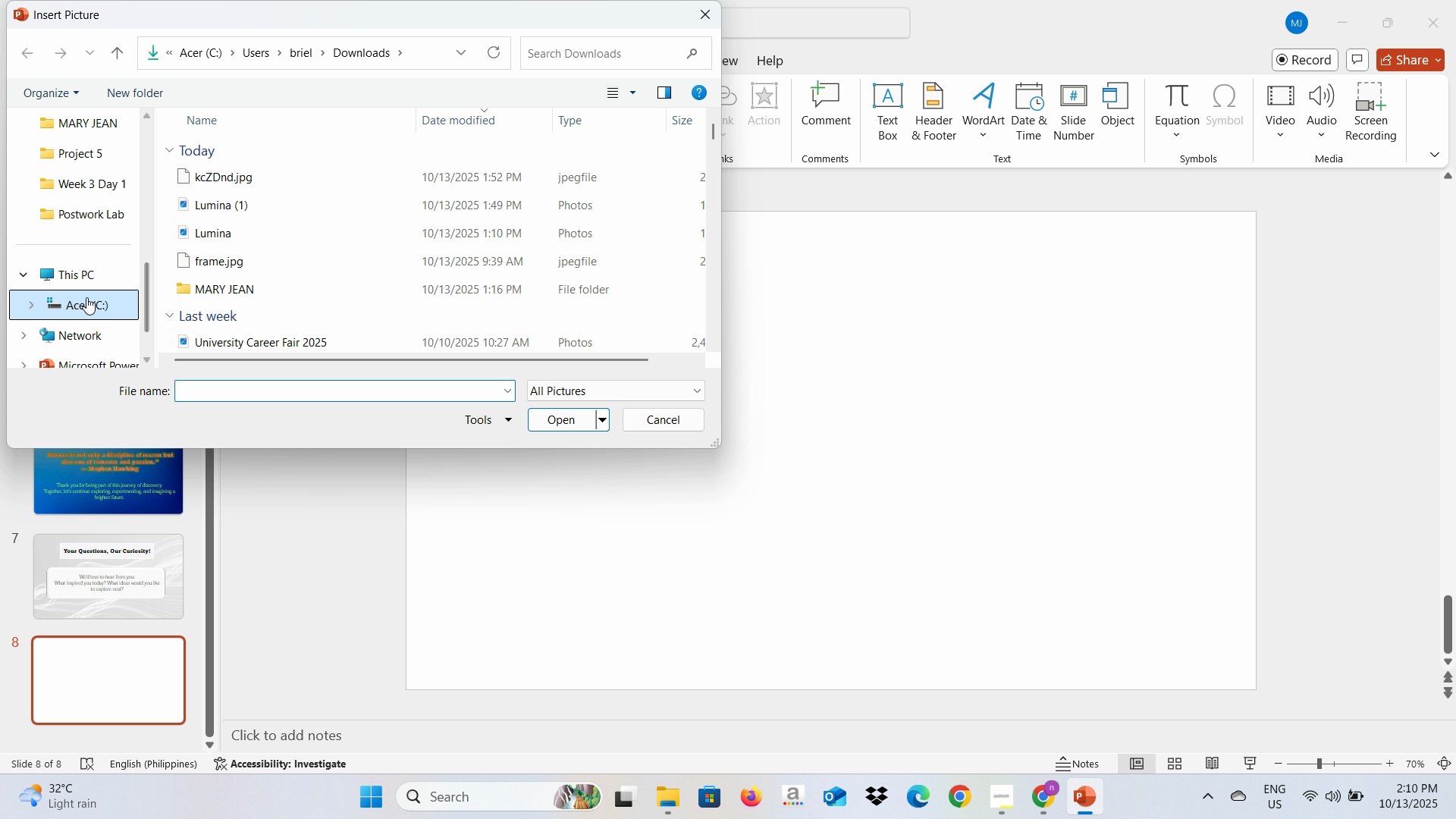 
scroll: coordinate [79, 148], scroll_direction: up, amount: 3.0
 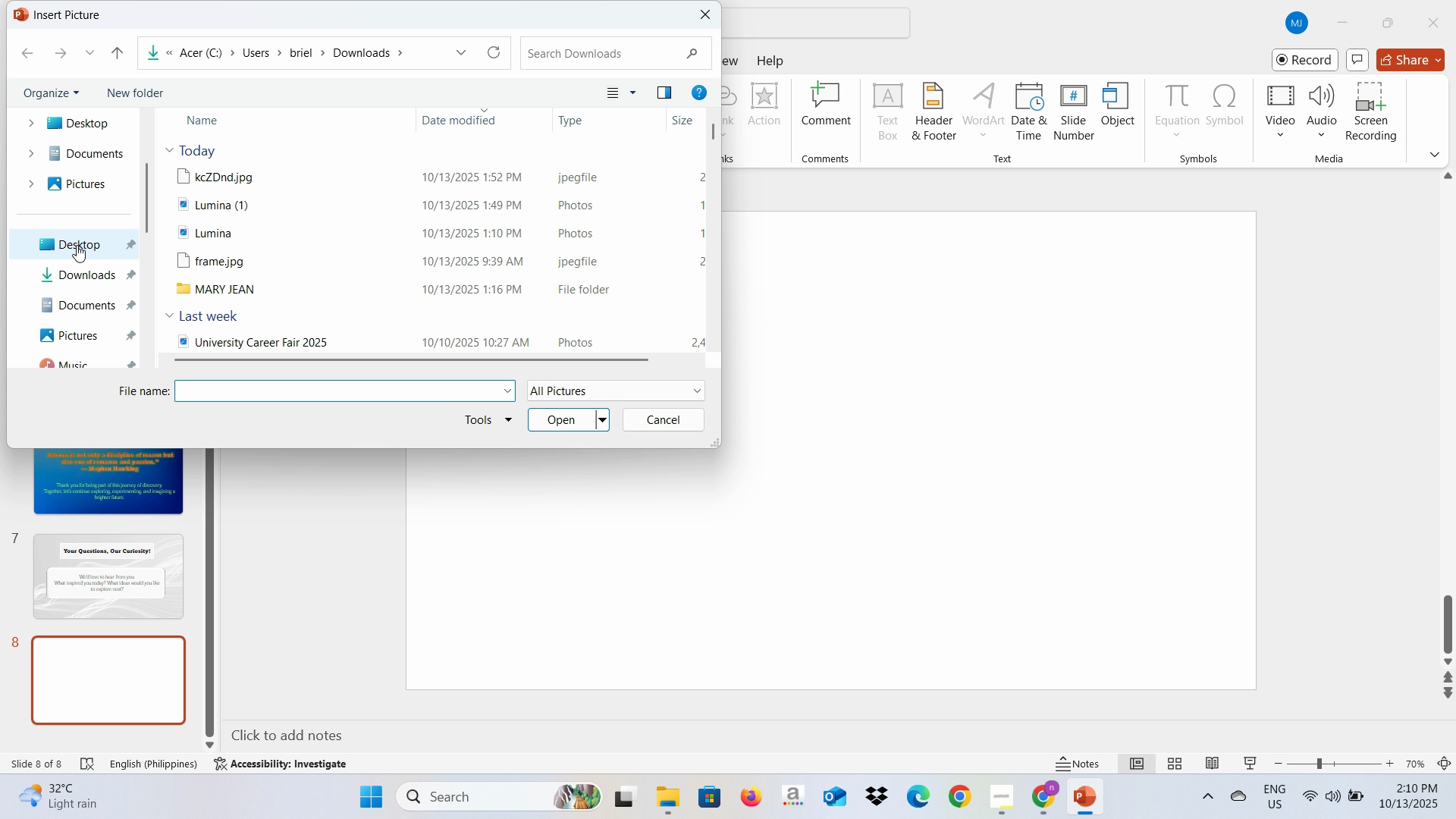 
left_click([77, 245])
 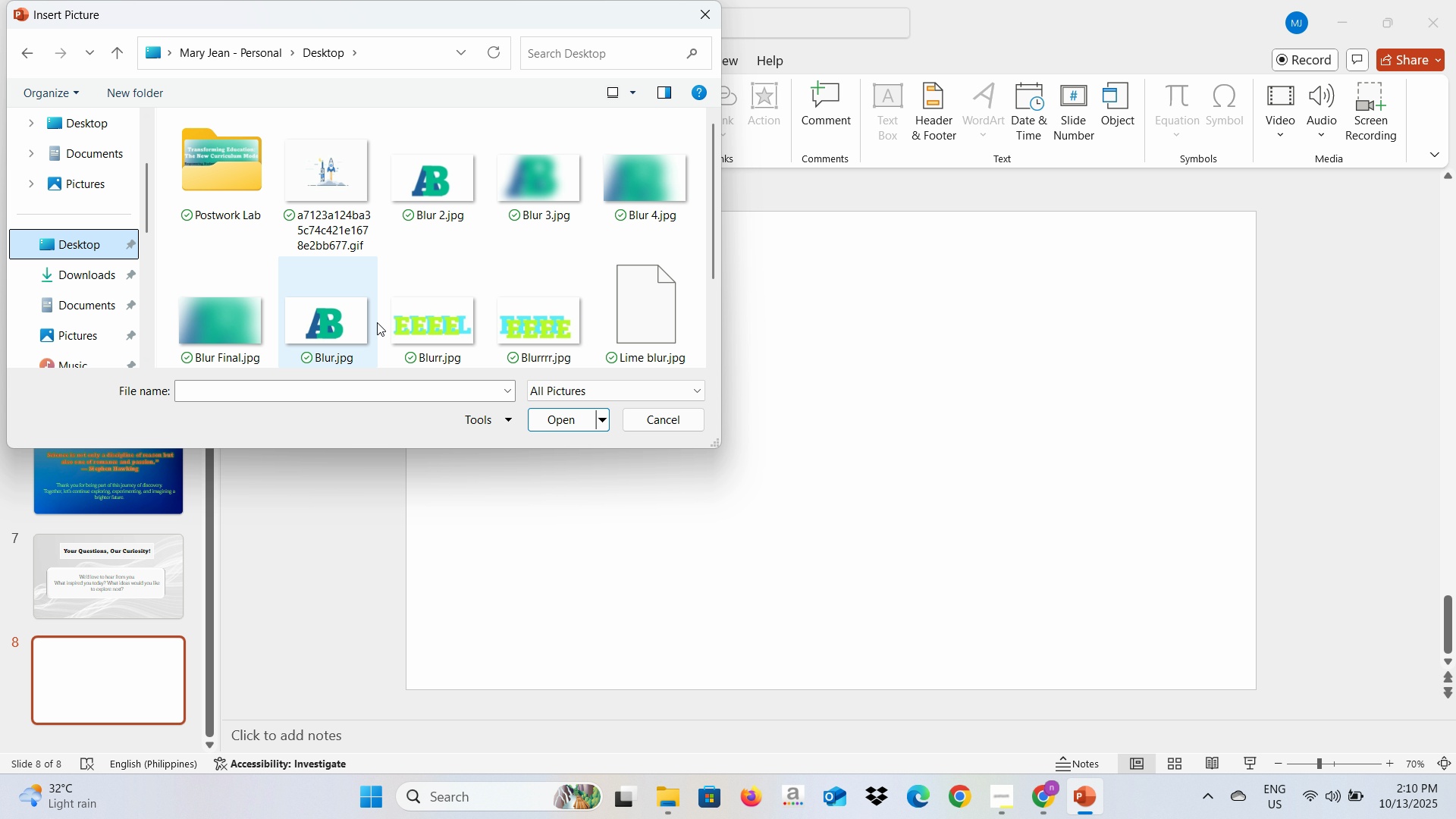 
scroll: coordinate [379, 338], scroll_direction: down, amount: 2.0
 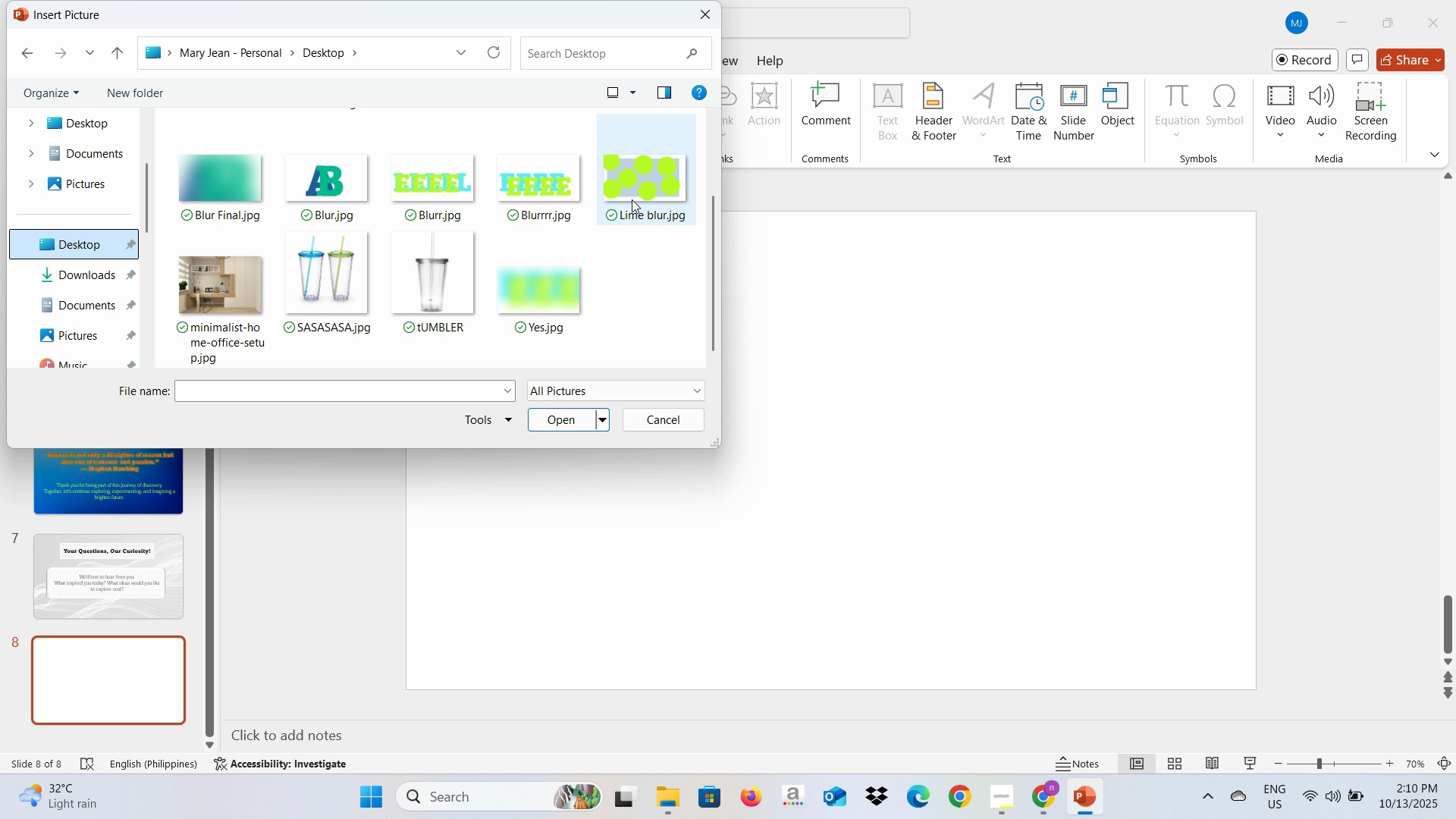 
left_click([632, 199])
 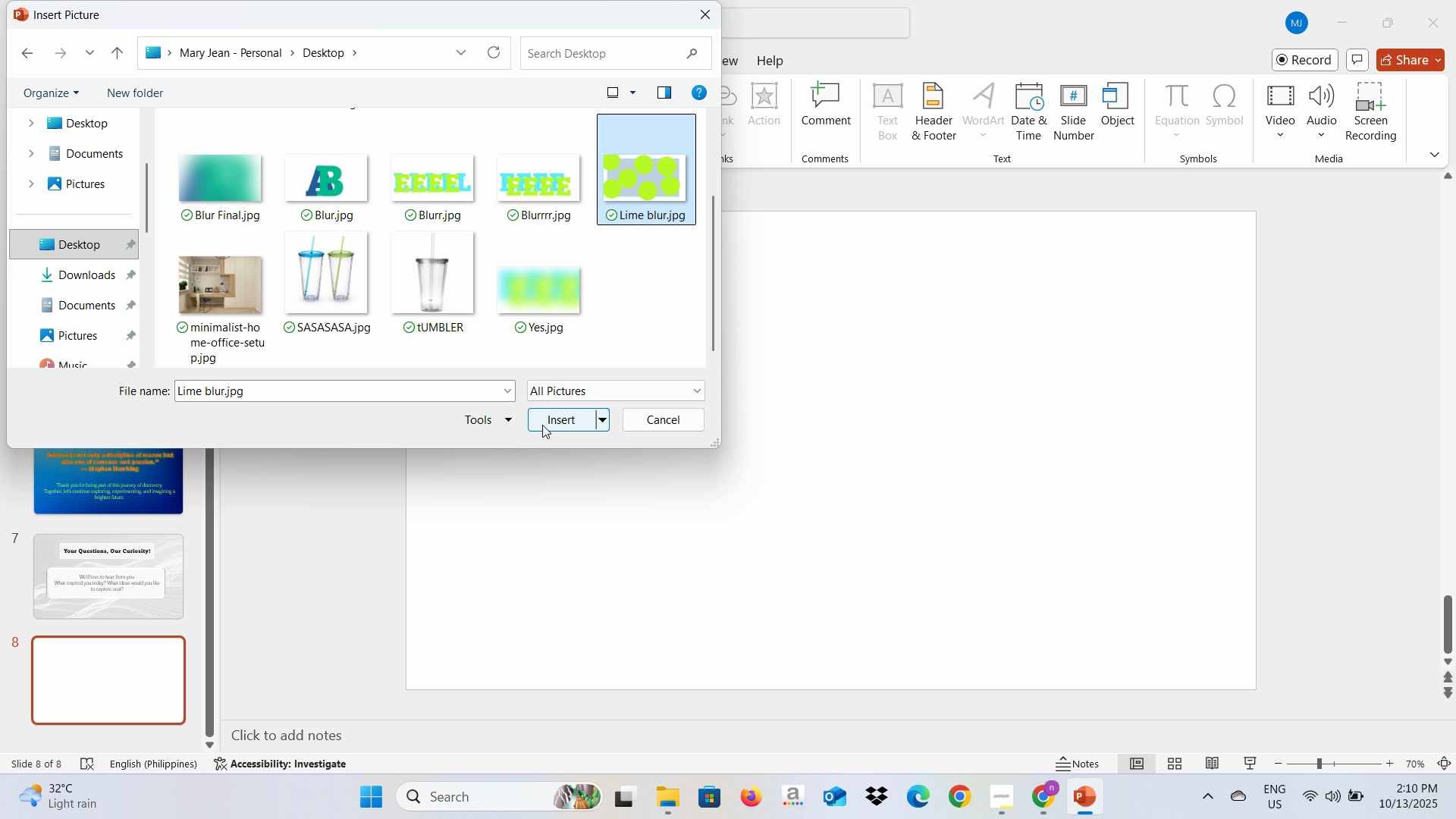 
left_click([542, 425])
 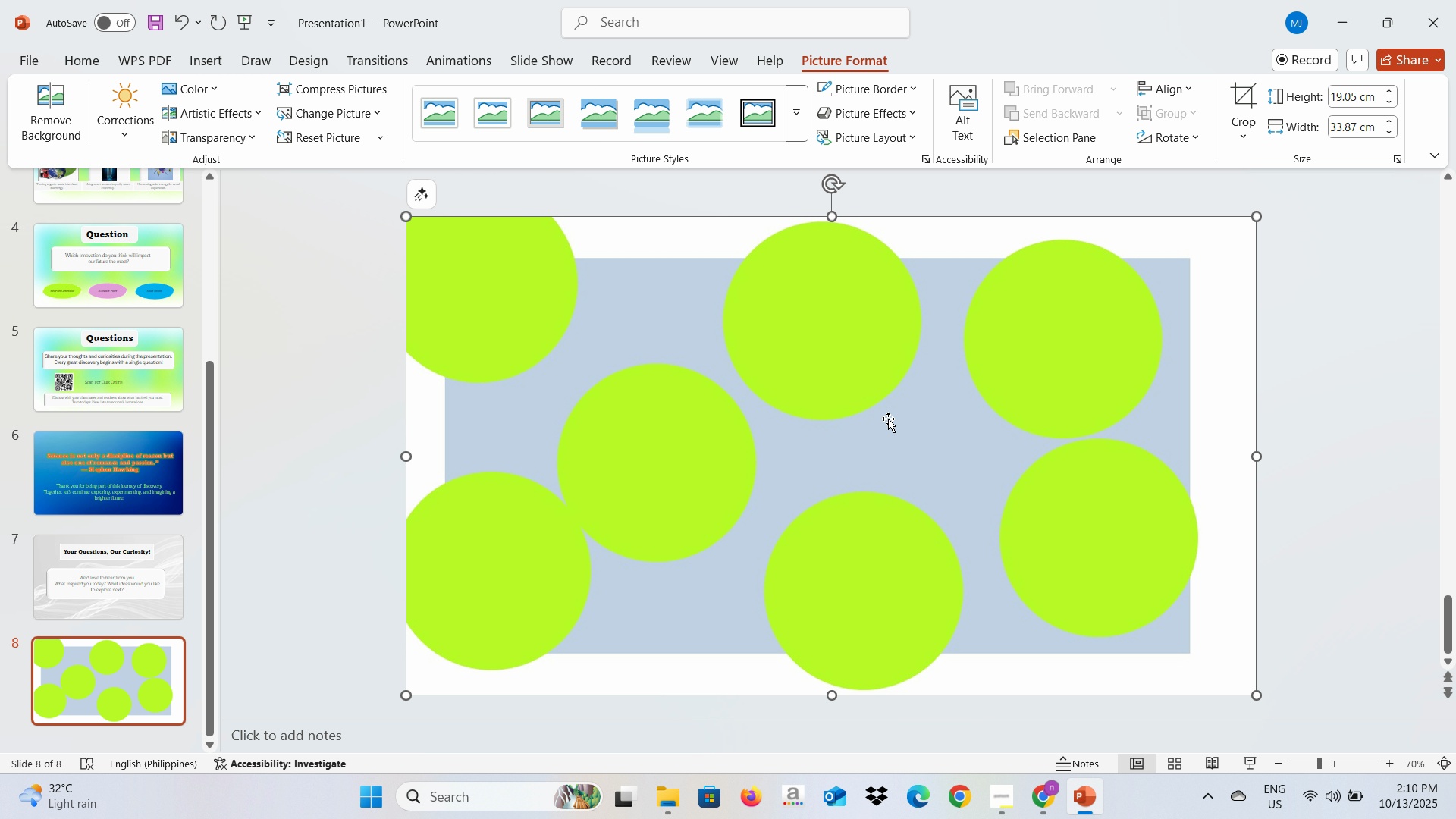 
left_click([888, 419])
 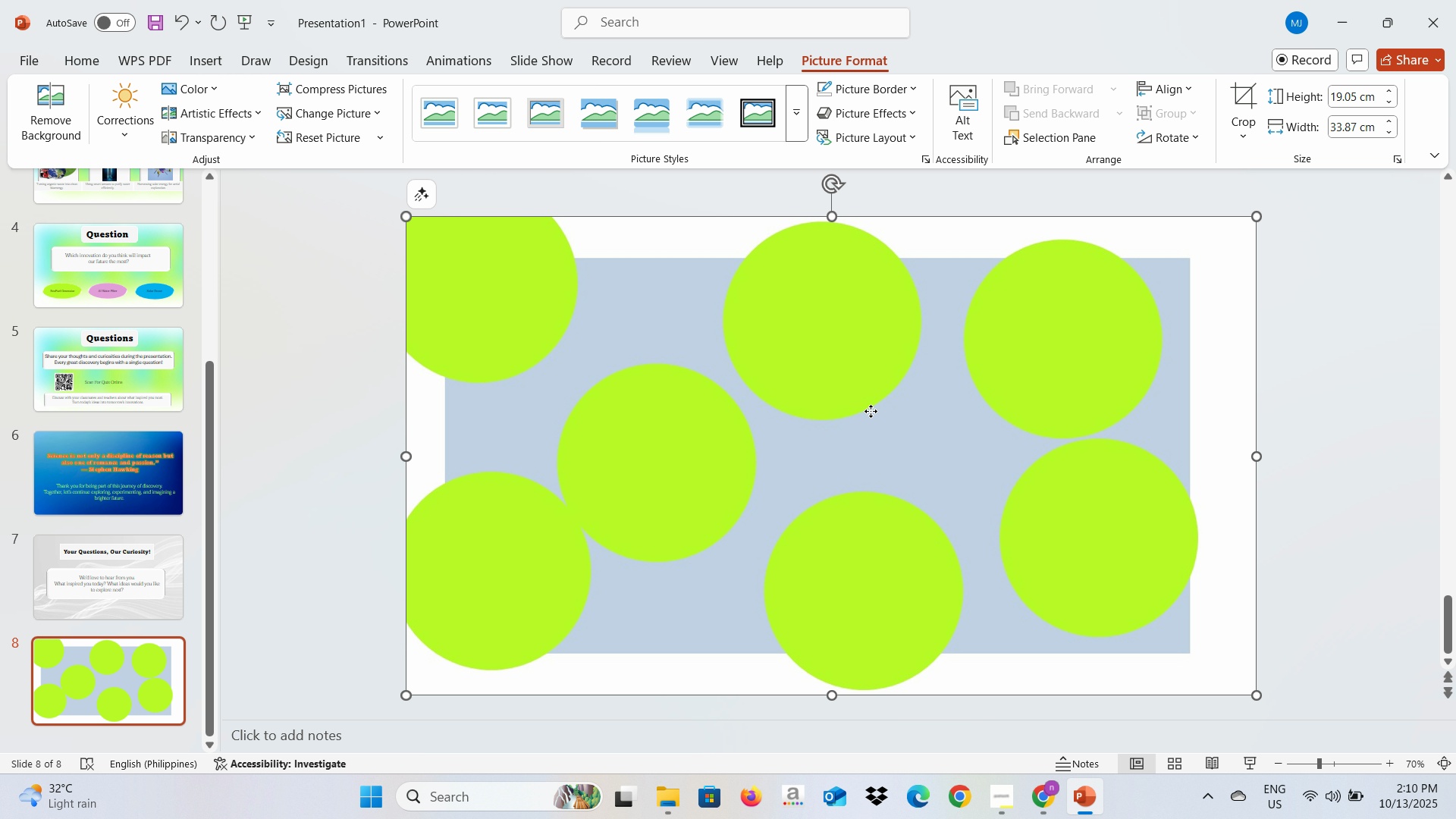 
right_click([871, 411])
 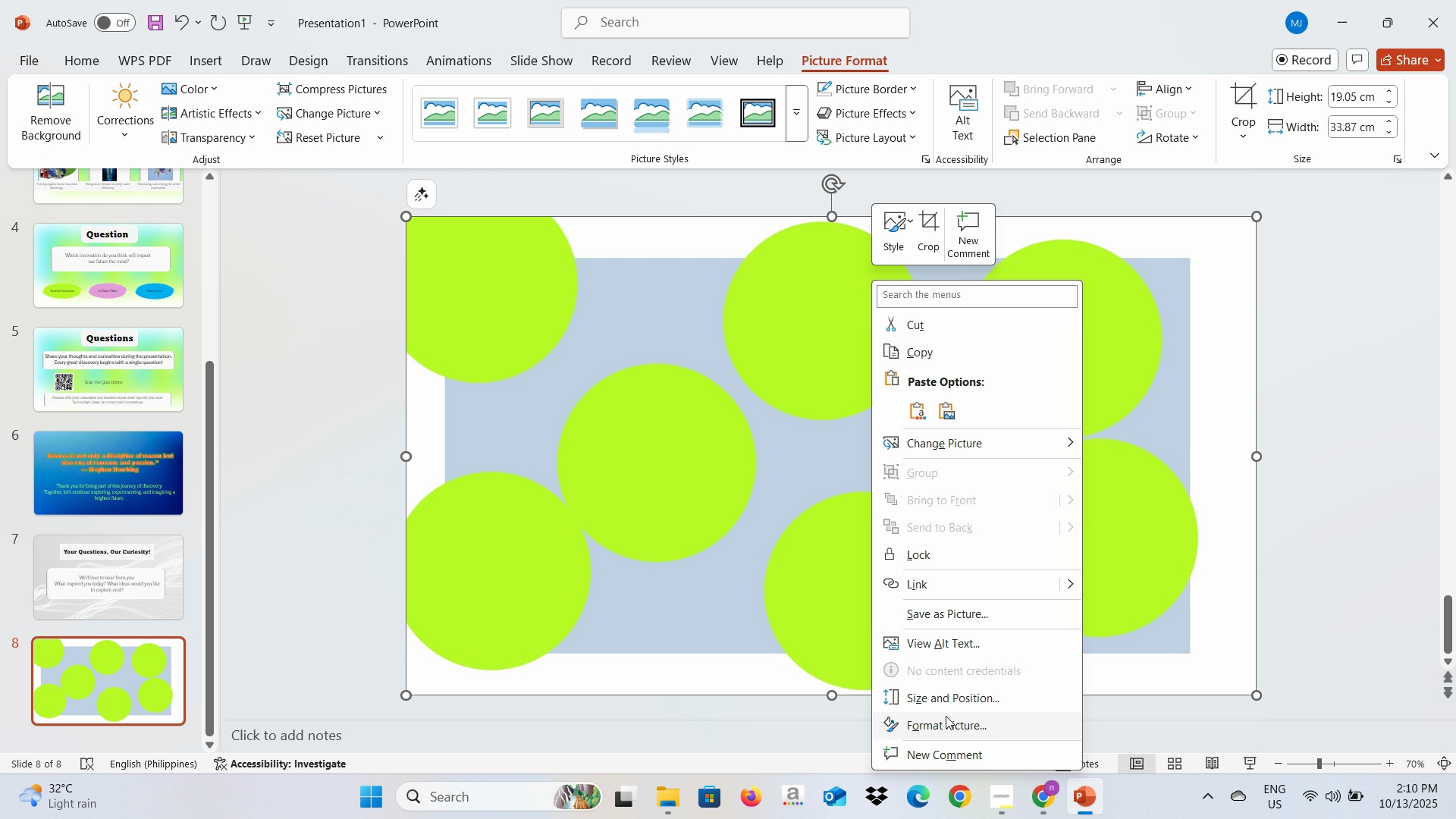 
left_click([948, 723])
 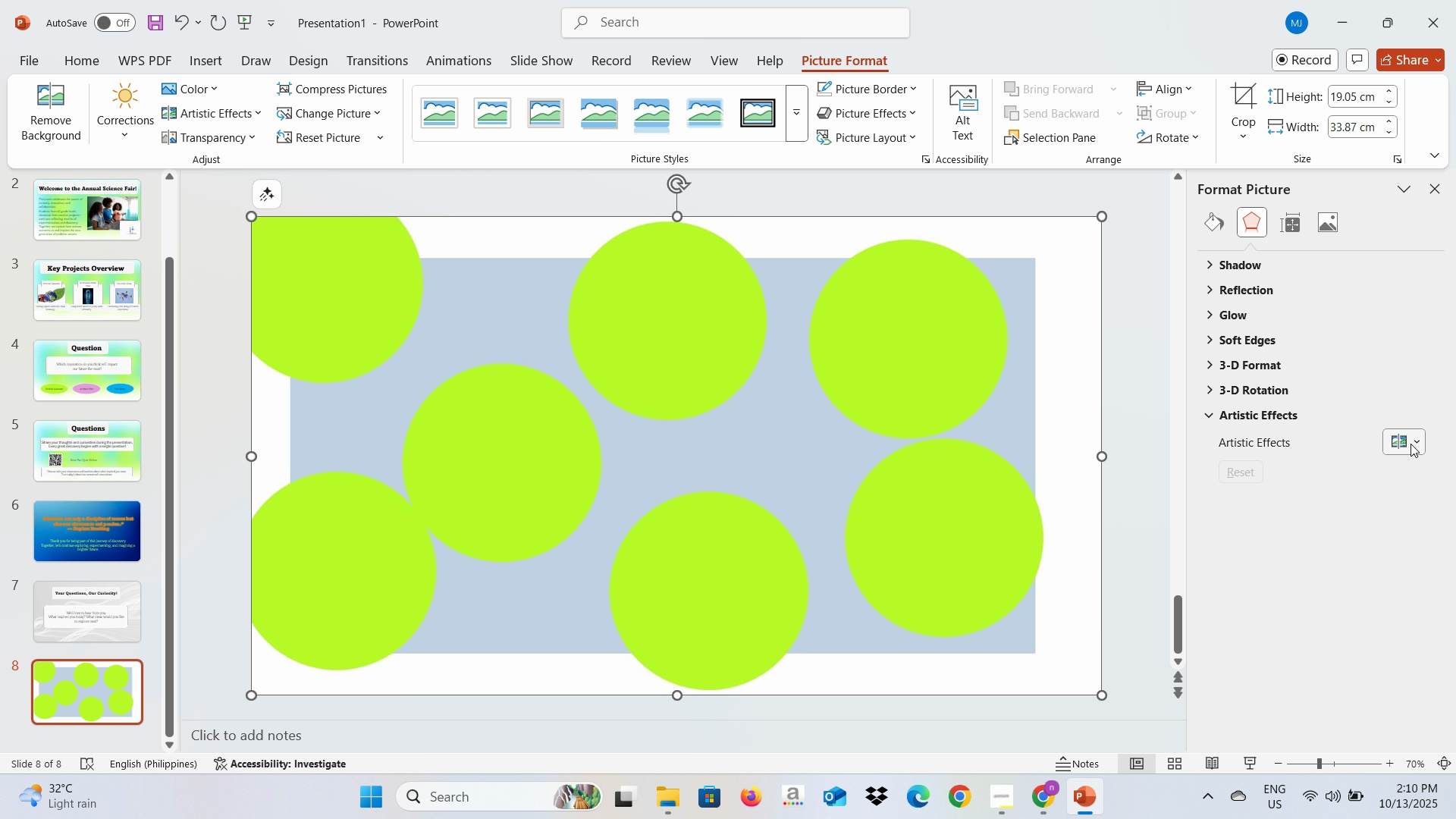 
left_click([1398, 438])
 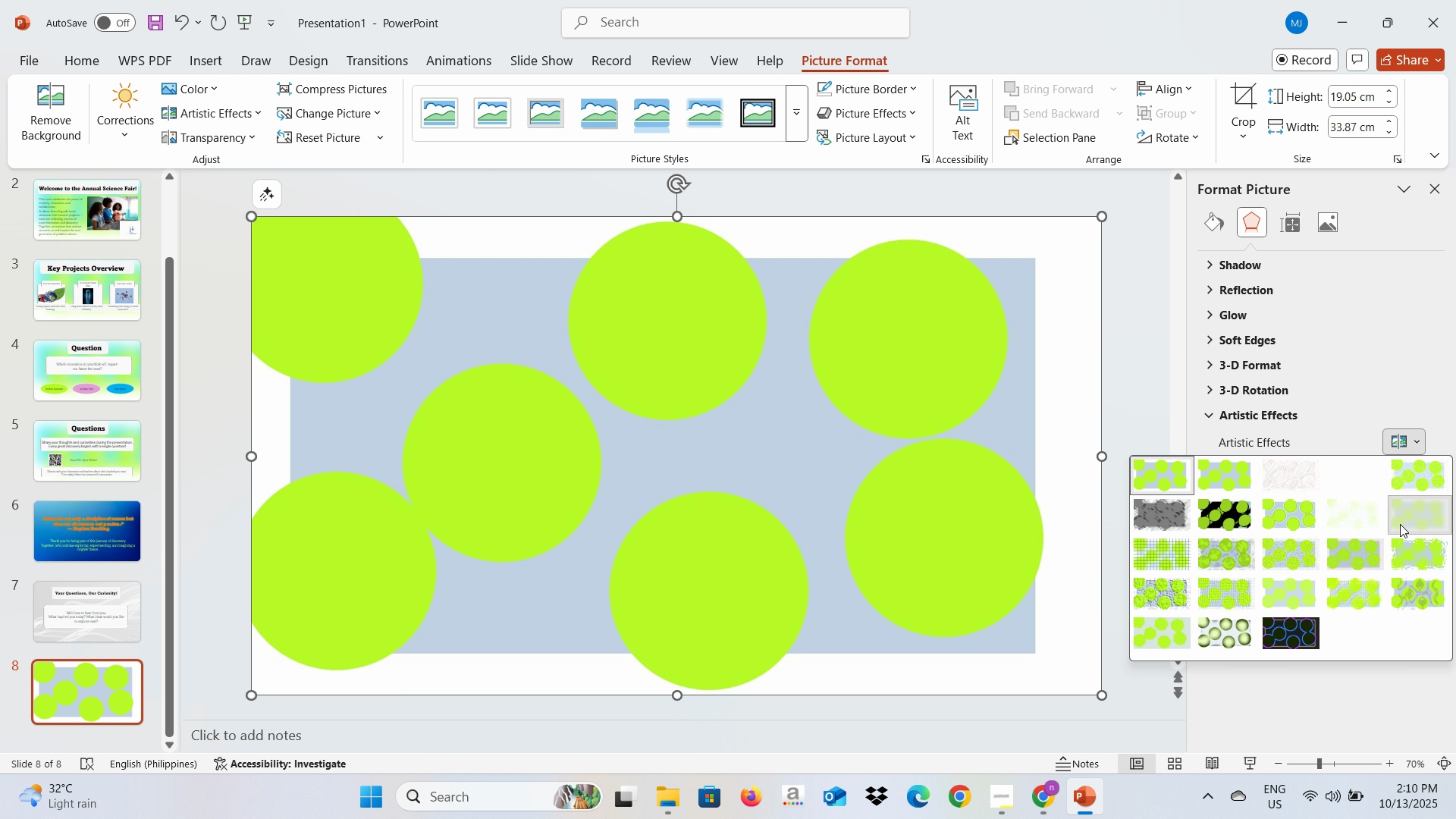 
left_click([1400, 524])
 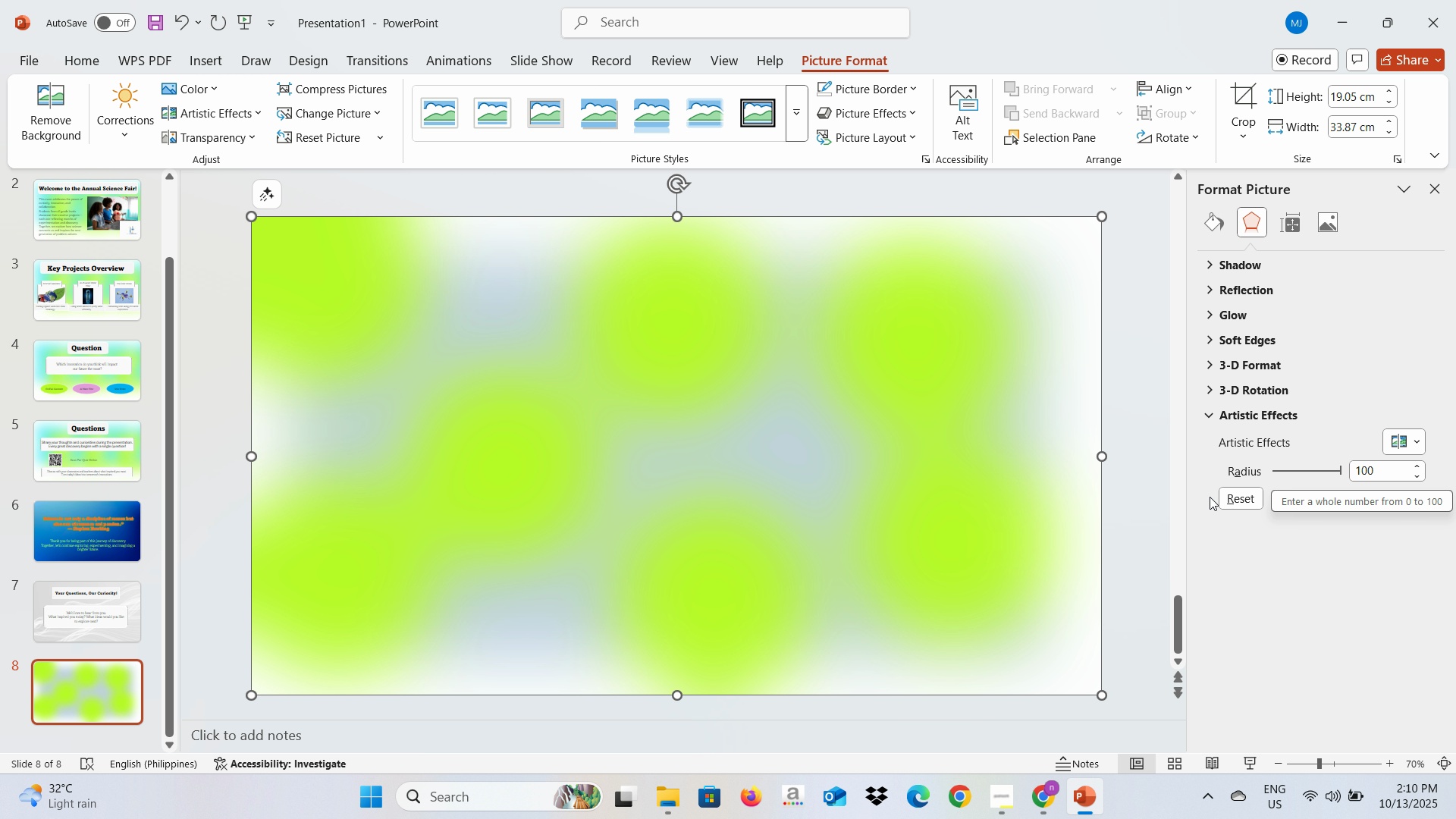 
wait(7.91)
 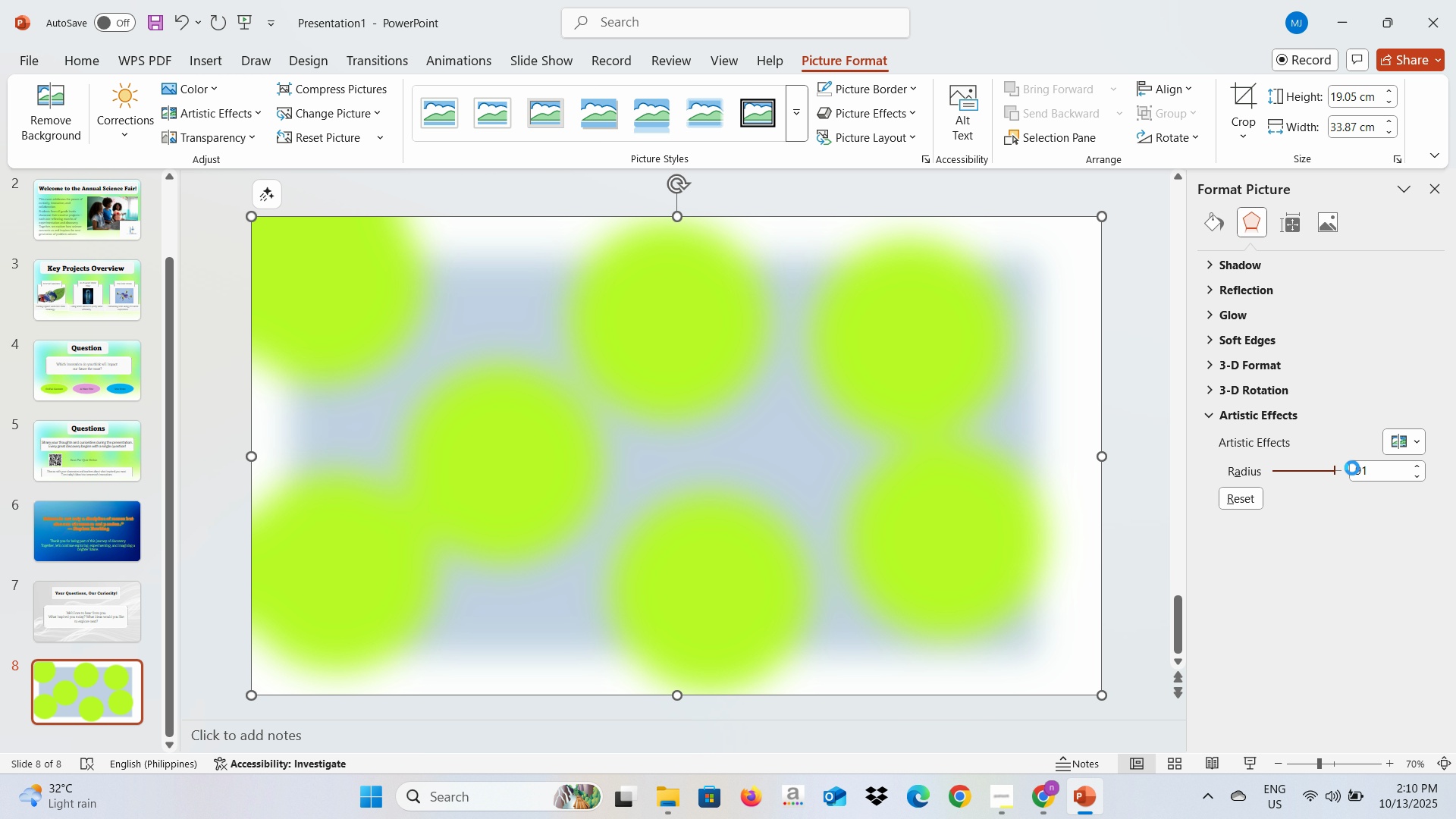 
left_click([1442, 197])
 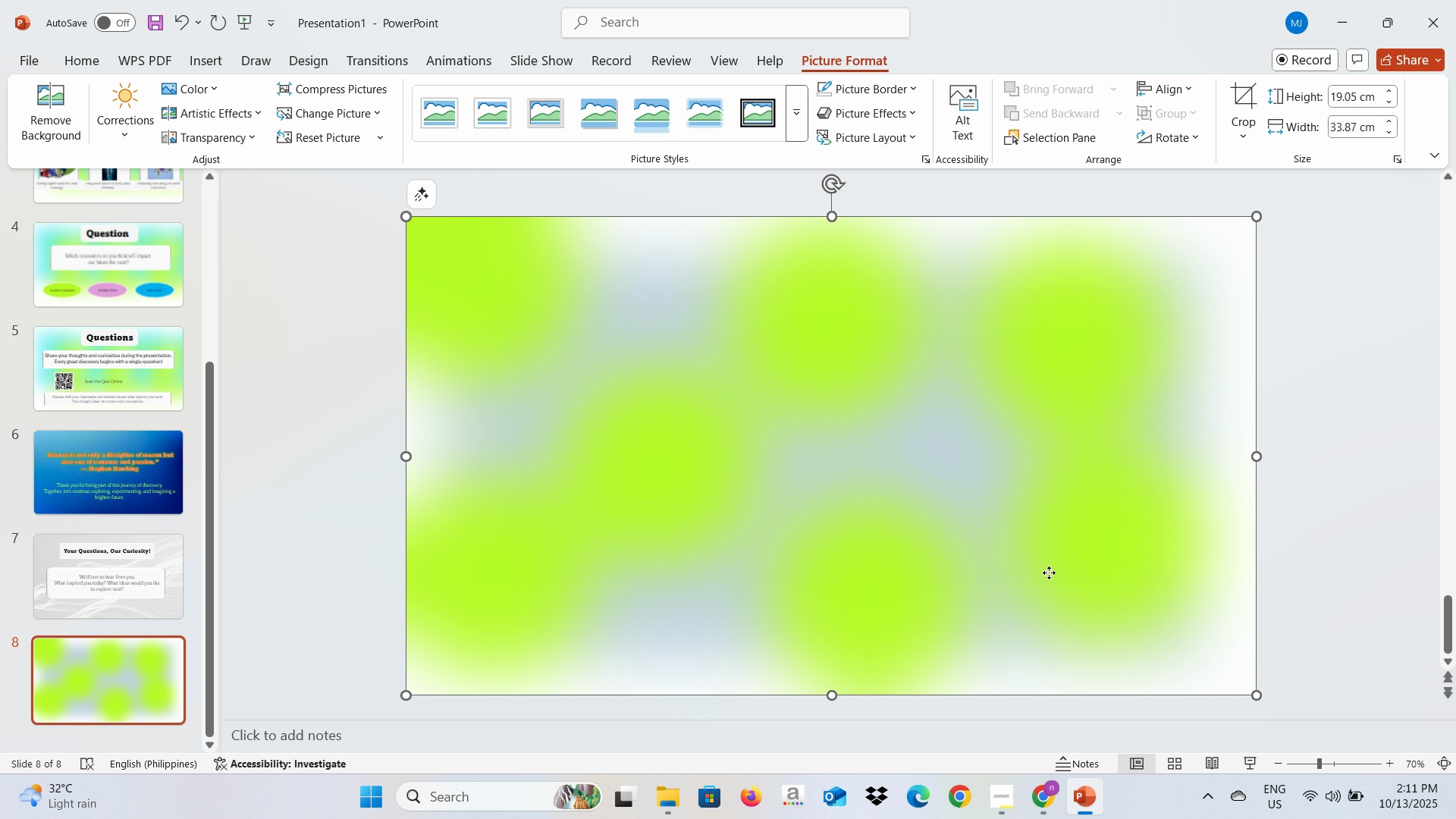 
left_click([1049, 573])
 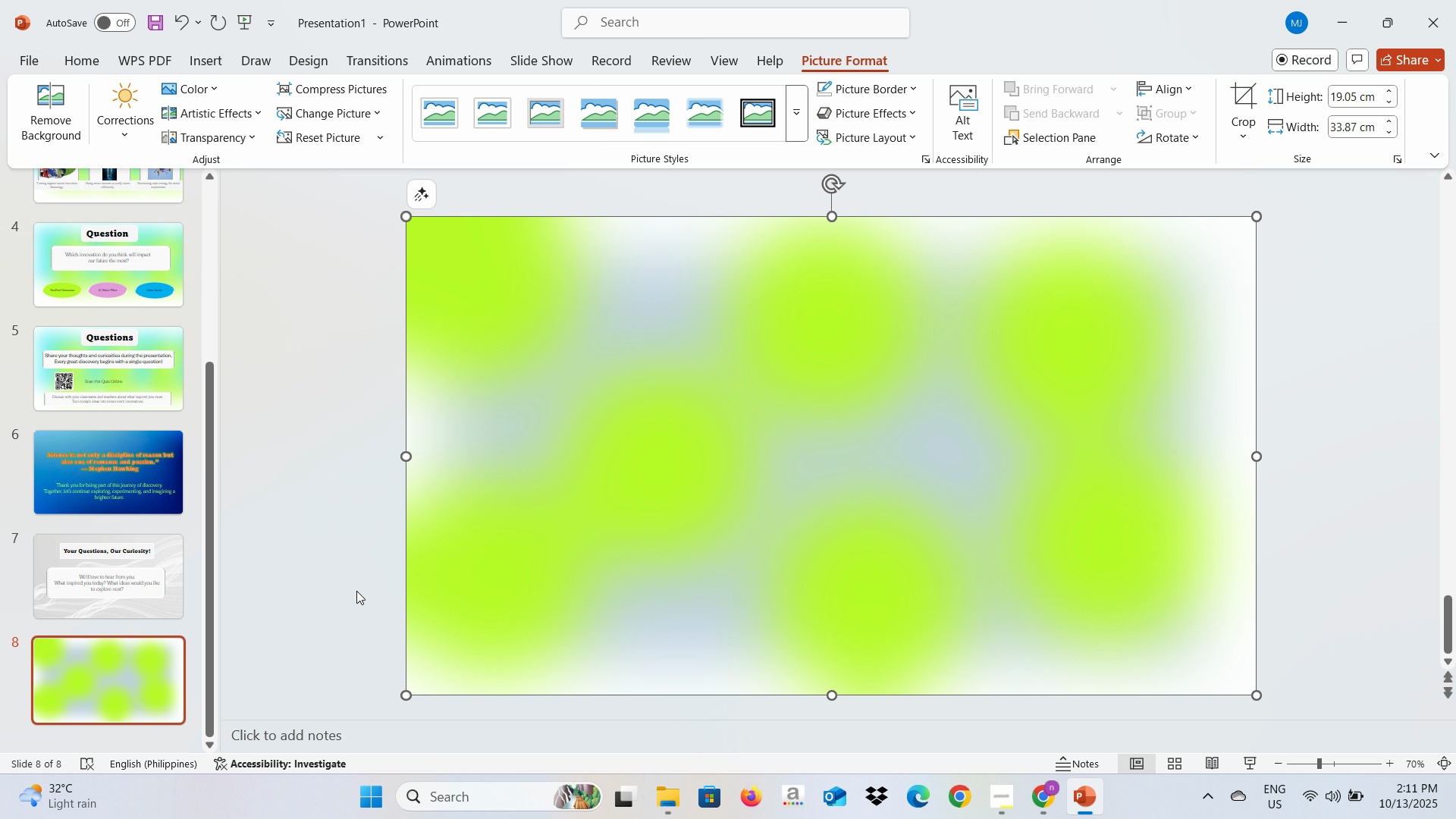 
wait(5.91)
 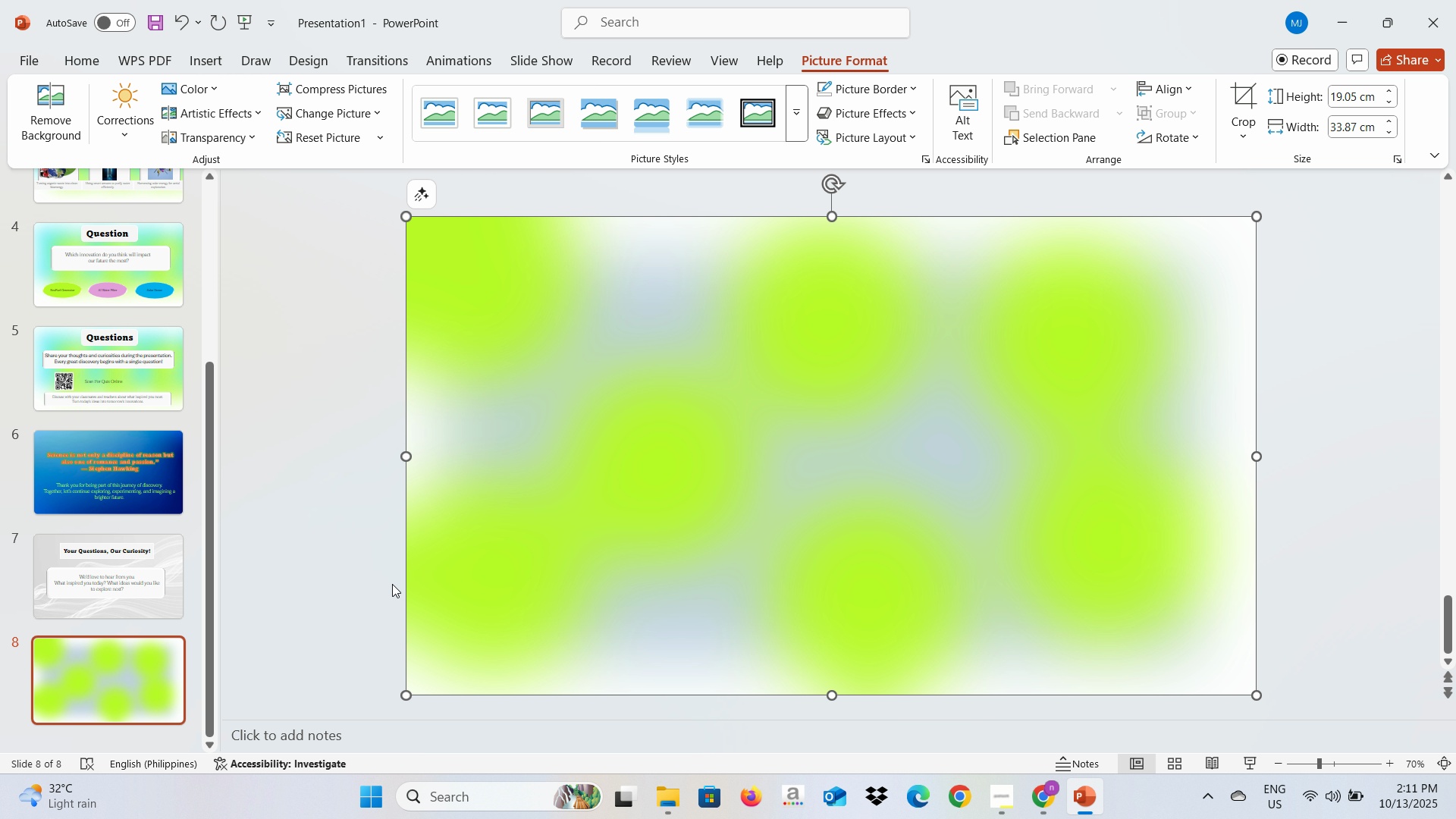 
left_click([369, 446])
 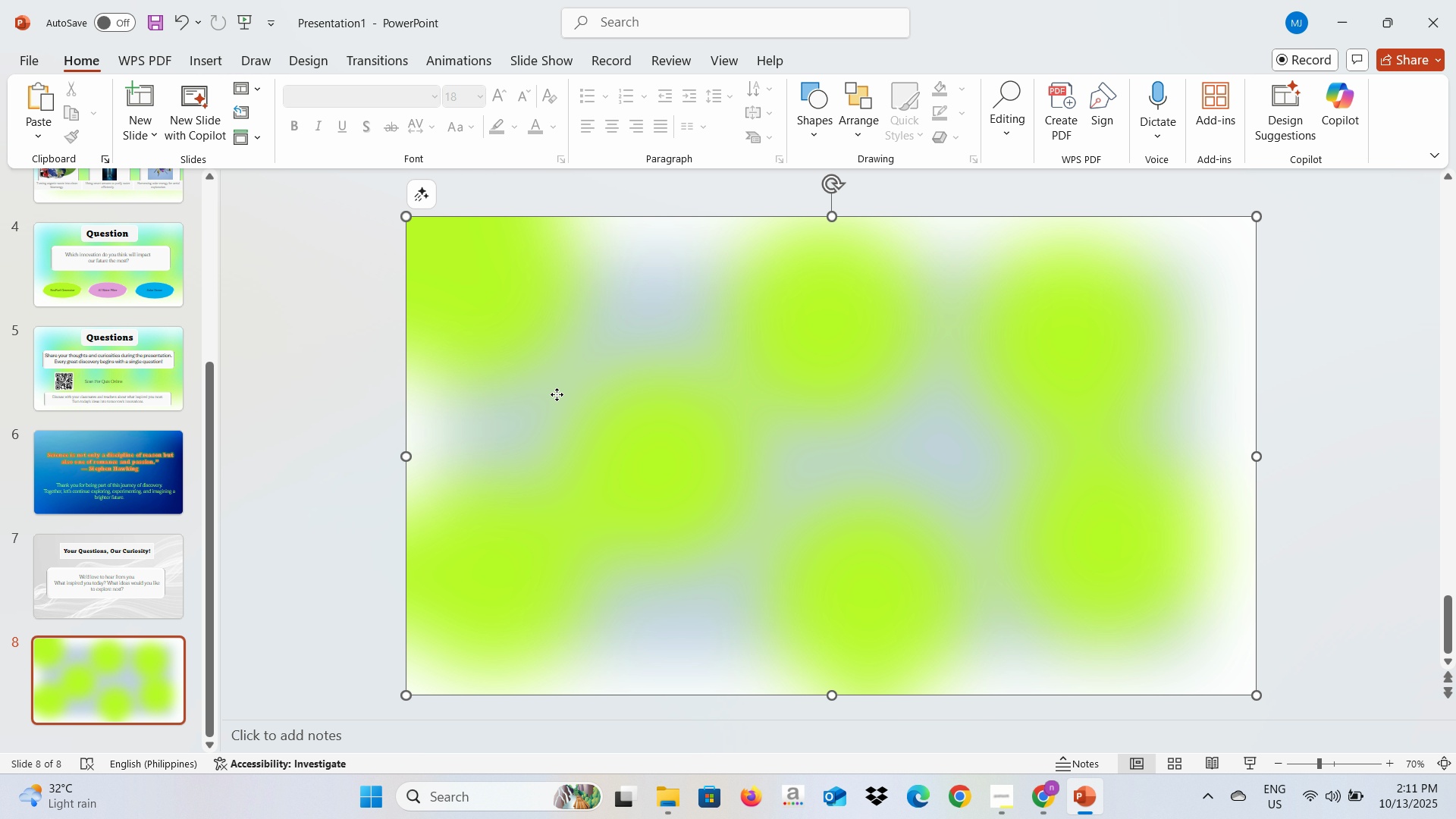 
left_click([557, 394])
 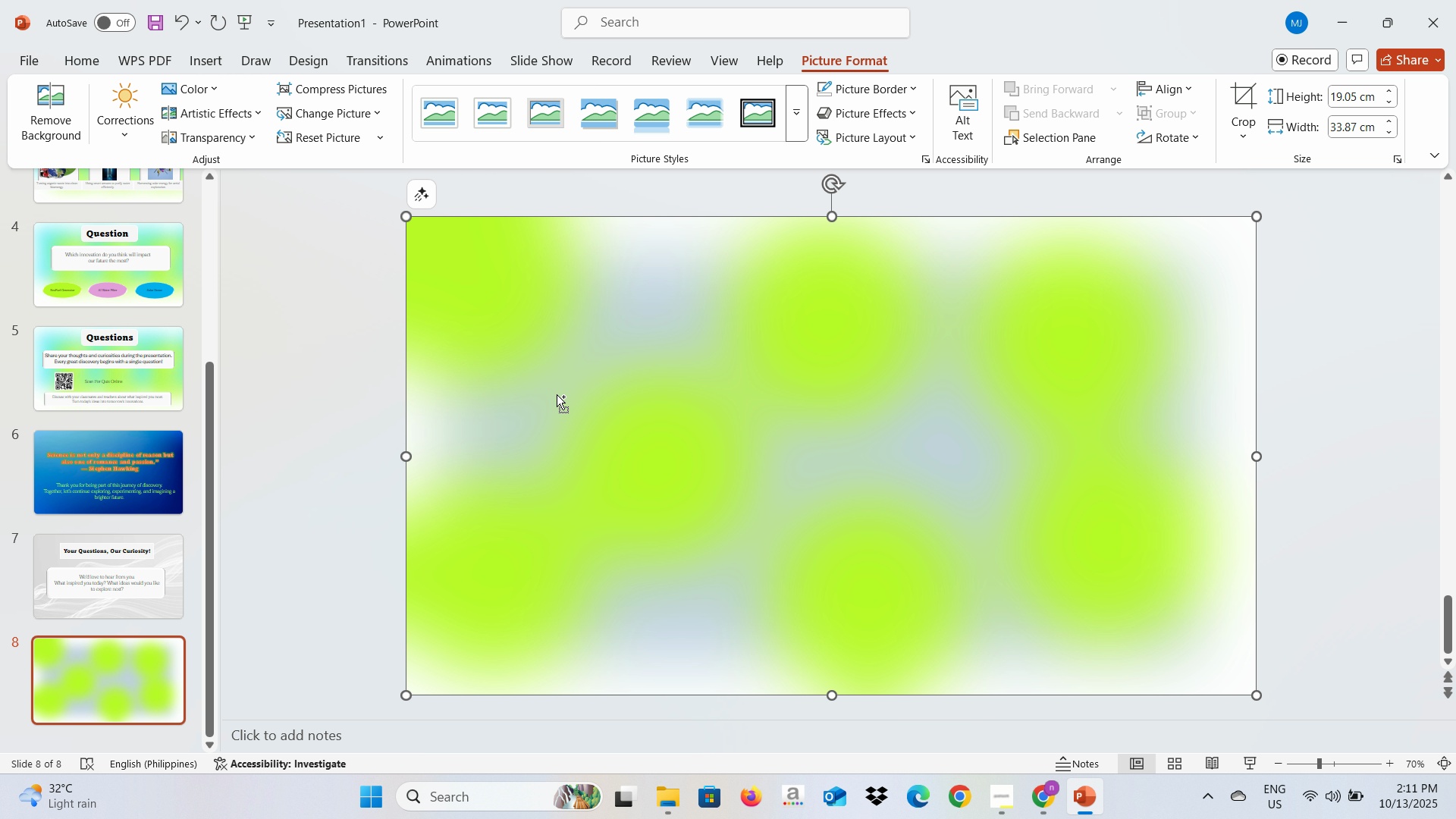 
key(Shift+ShiftLeft)
 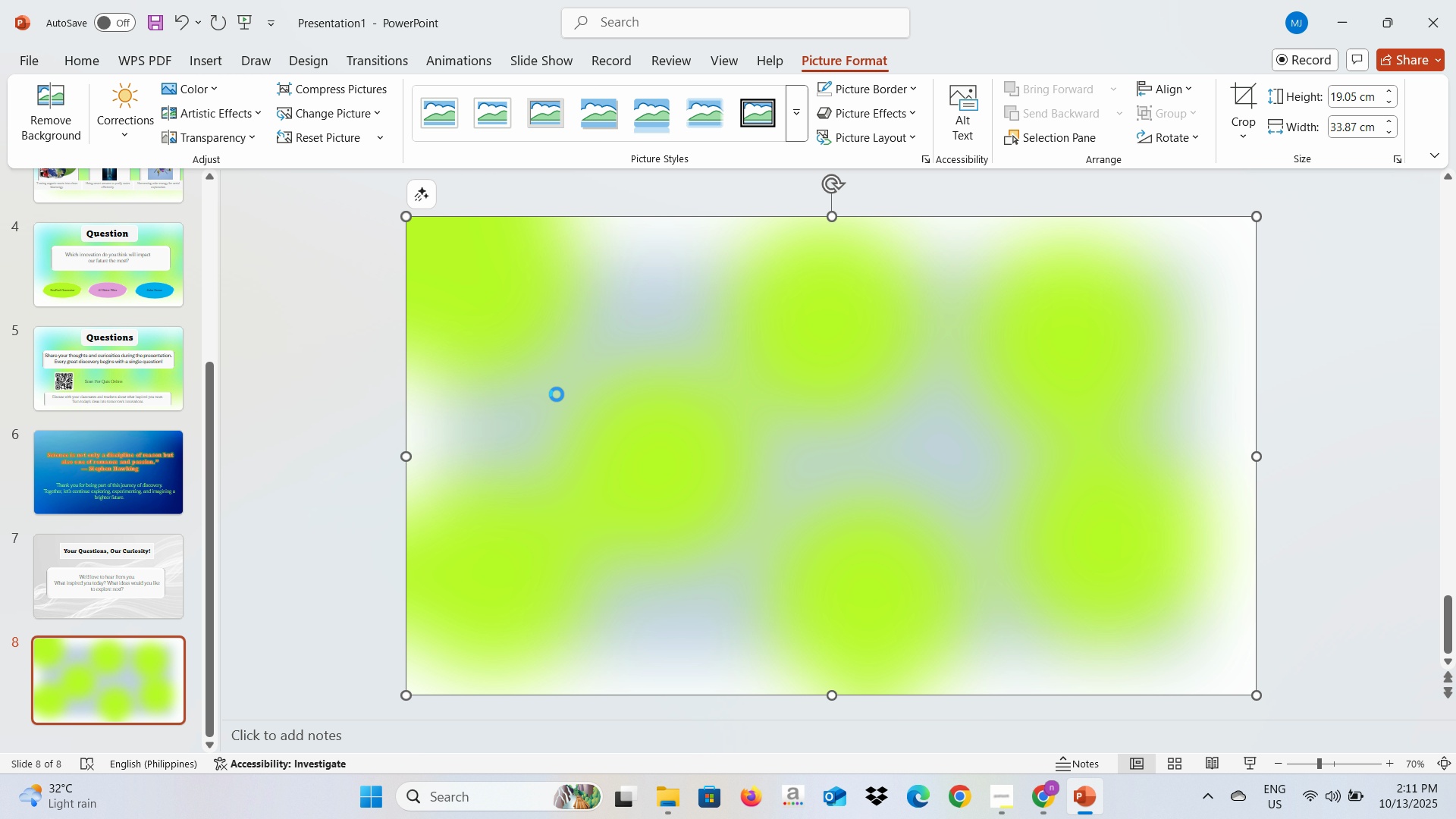 
key(Control+C)
 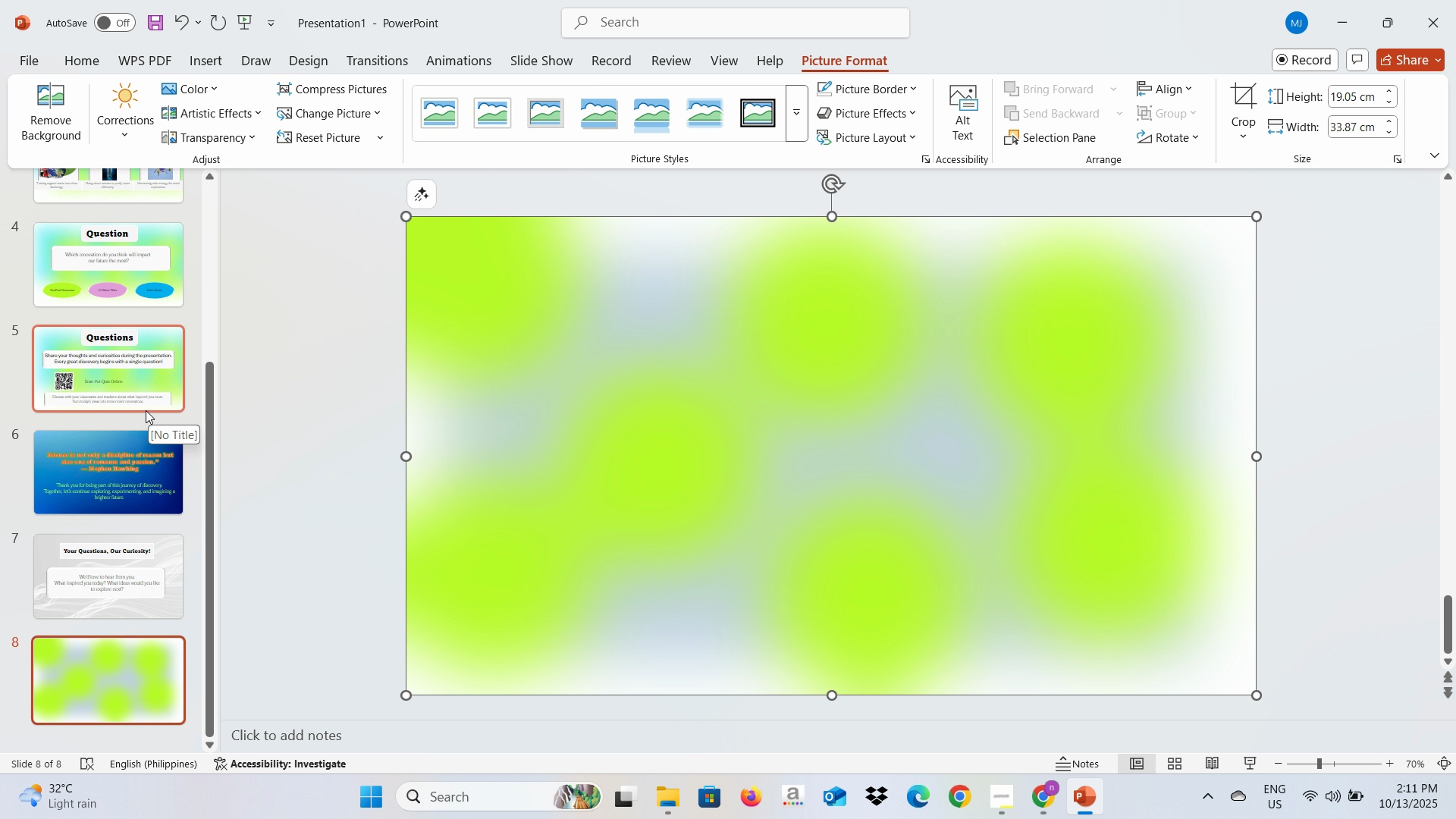 
left_click([144, 410])
 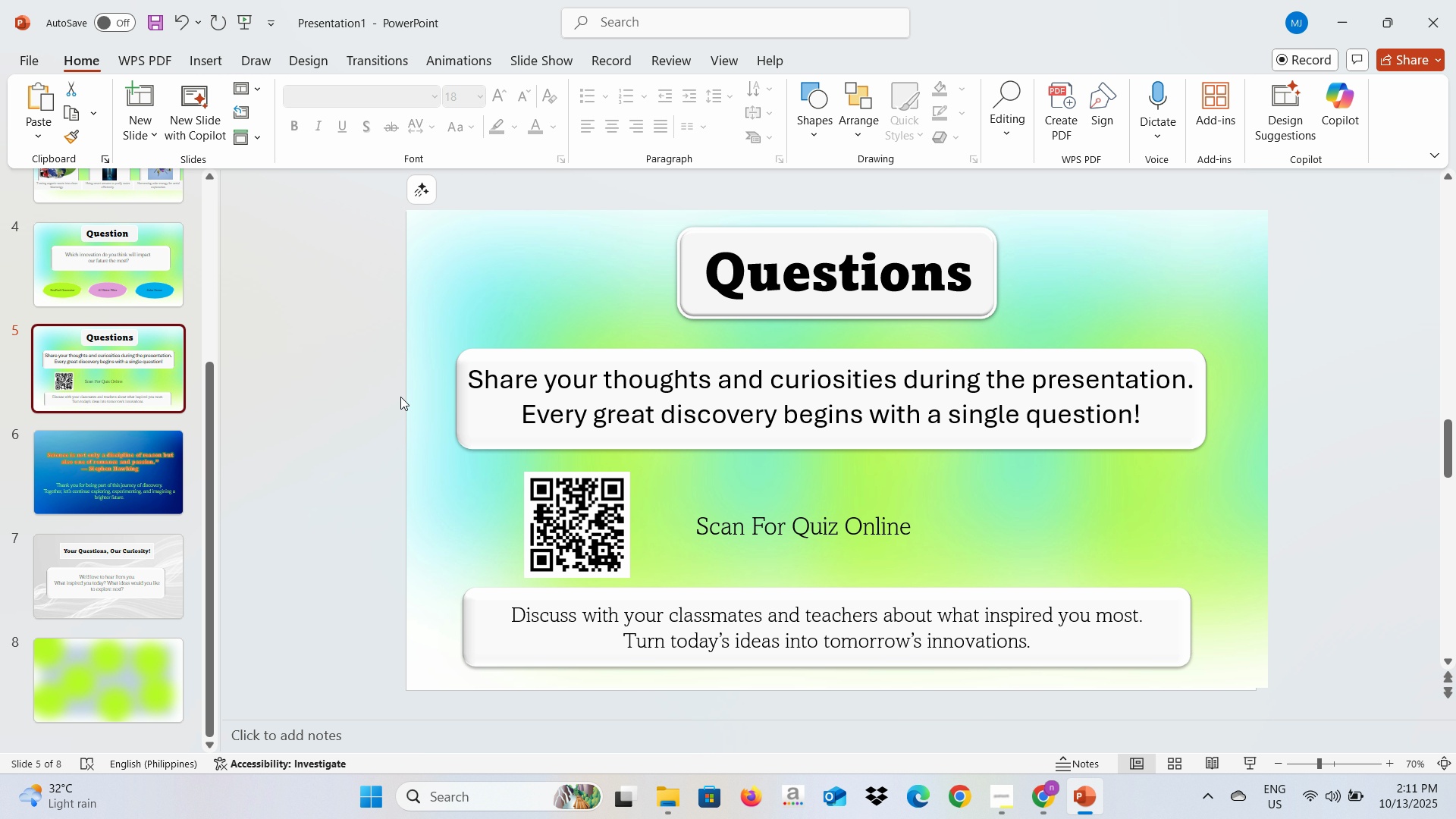 
key(Alt+AltLeft)
 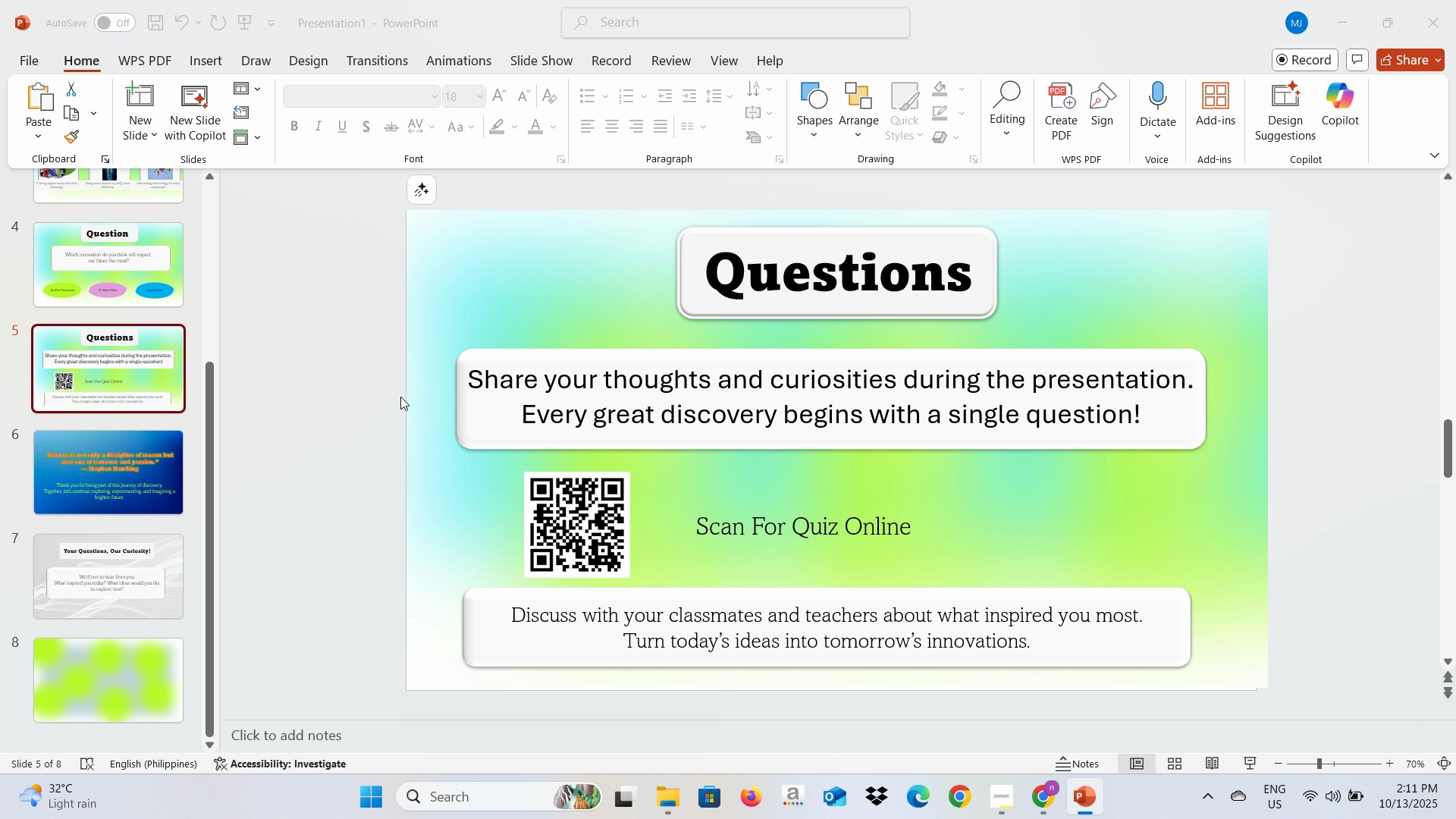 
key(Alt+Tab)
 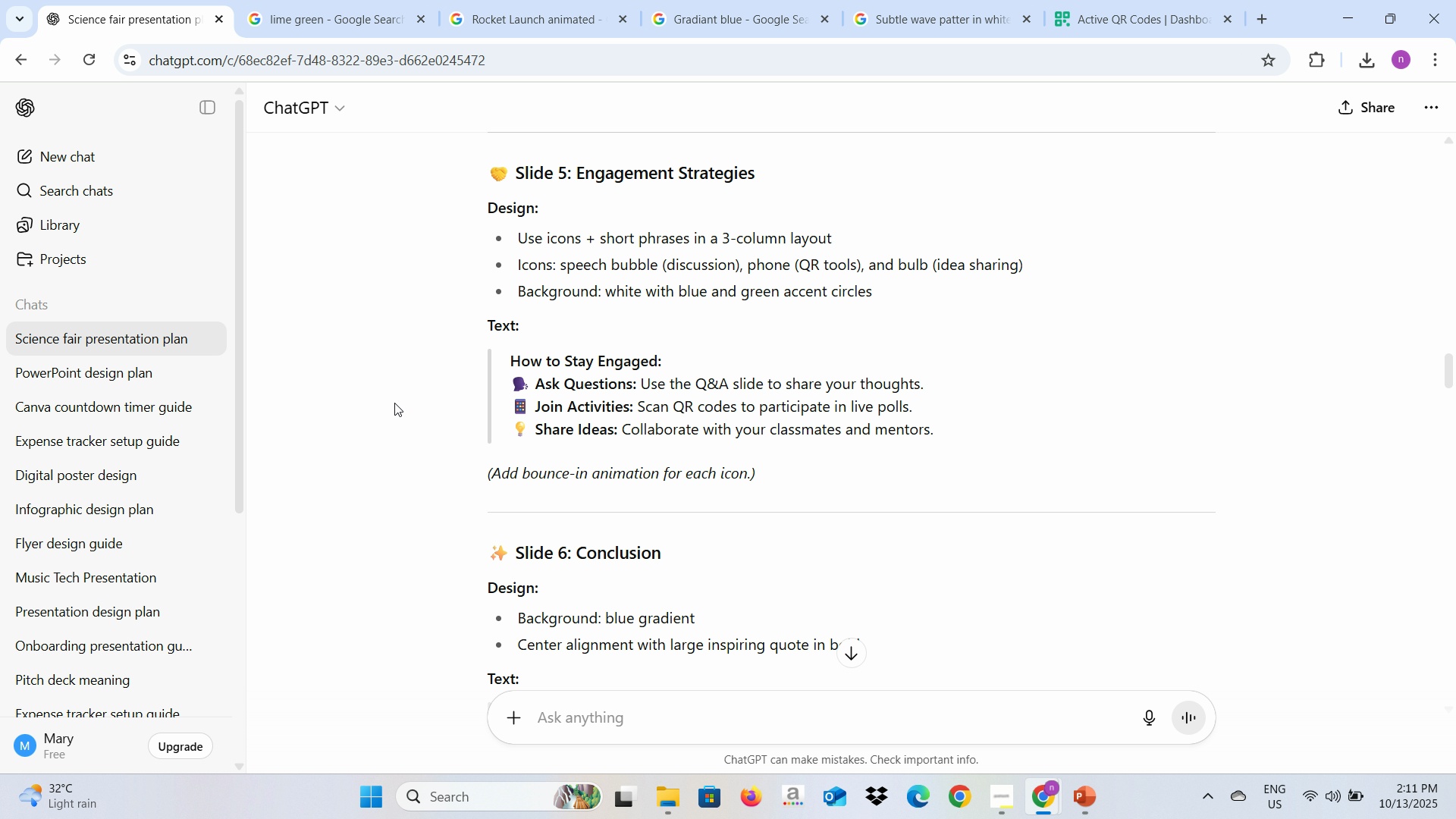 
key(Alt+AltLeft)
 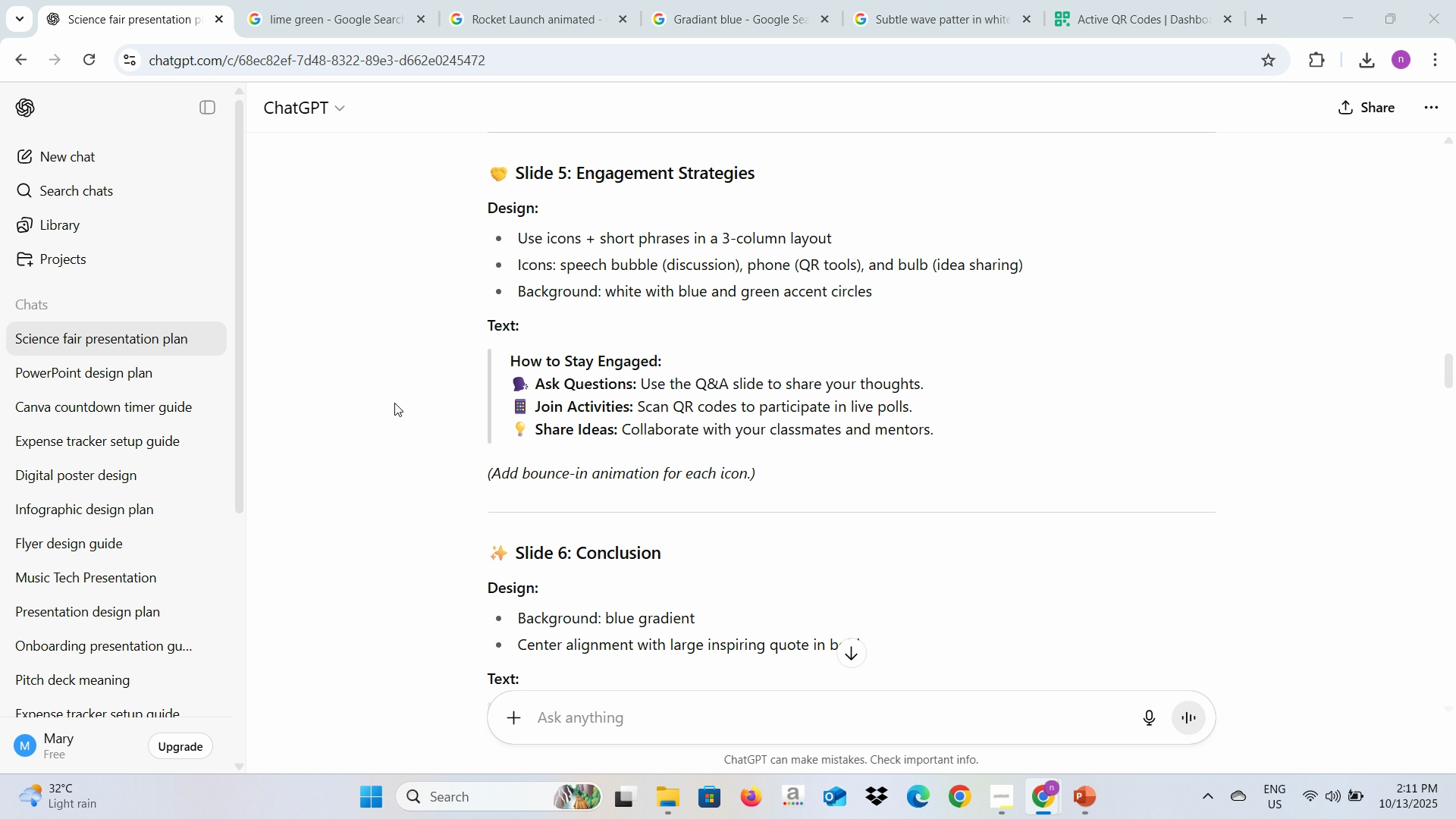 
key(Alt+Tab)
 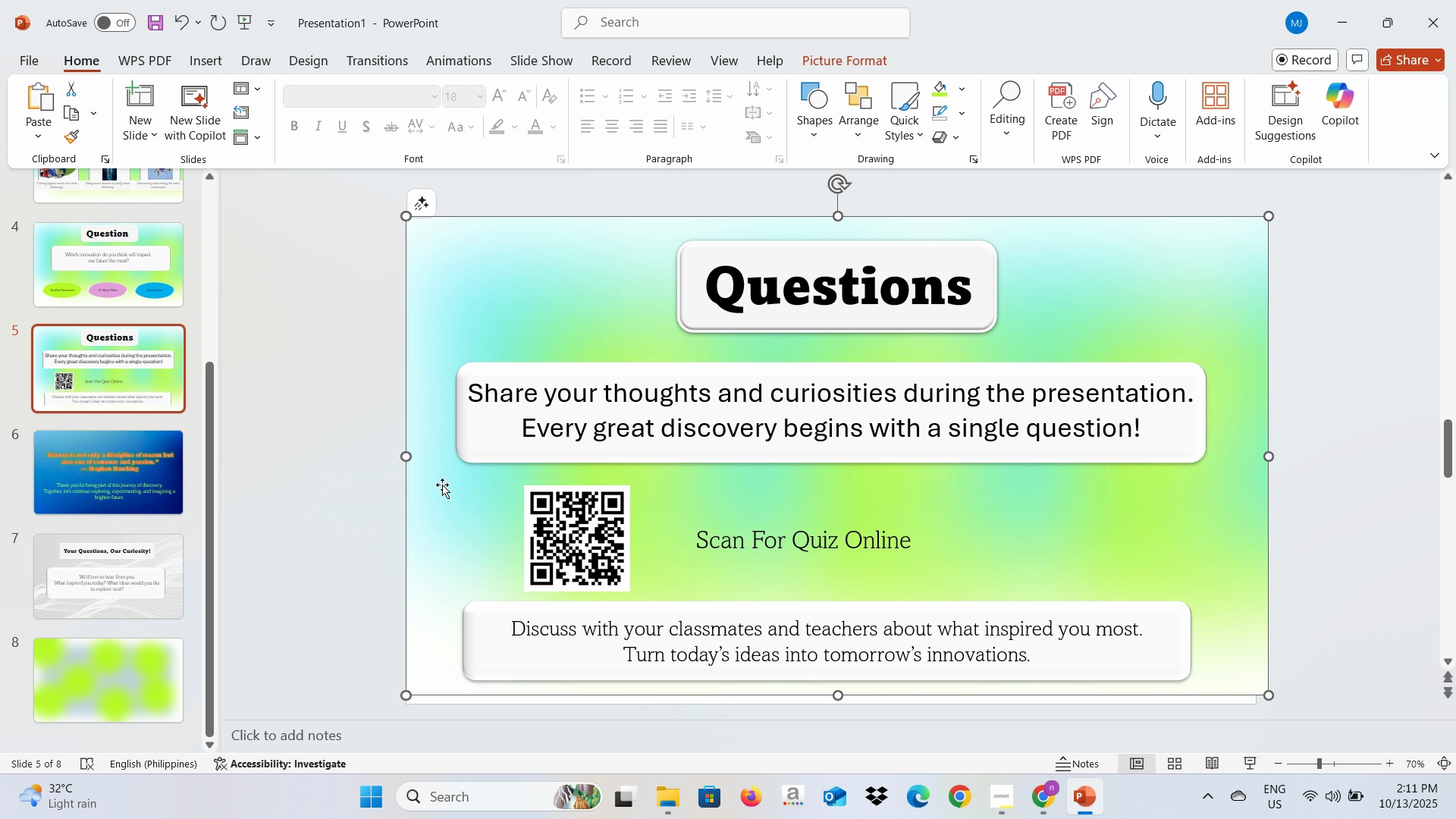 
key(Backspace)
 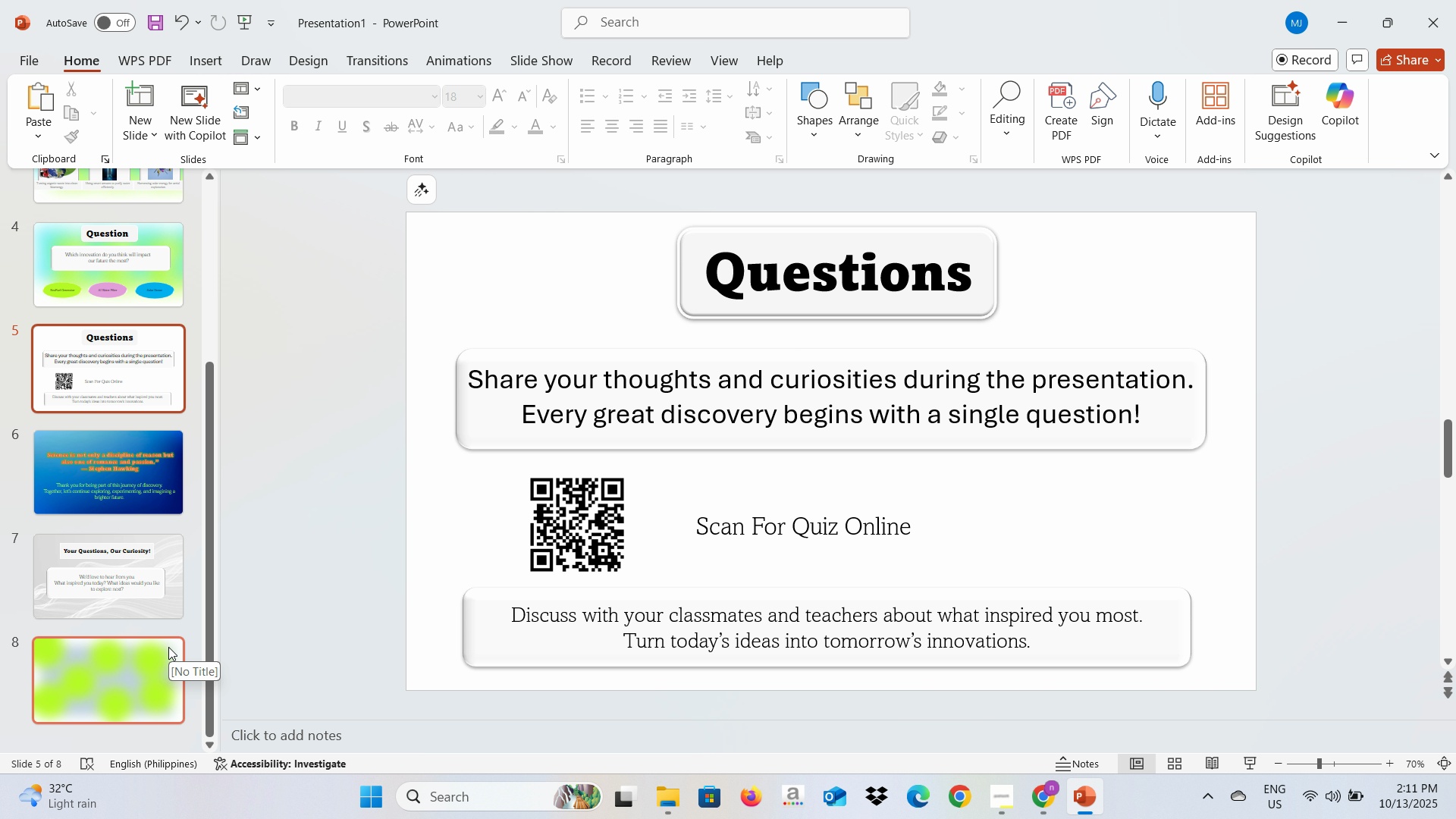 
left_click([168, 647])
 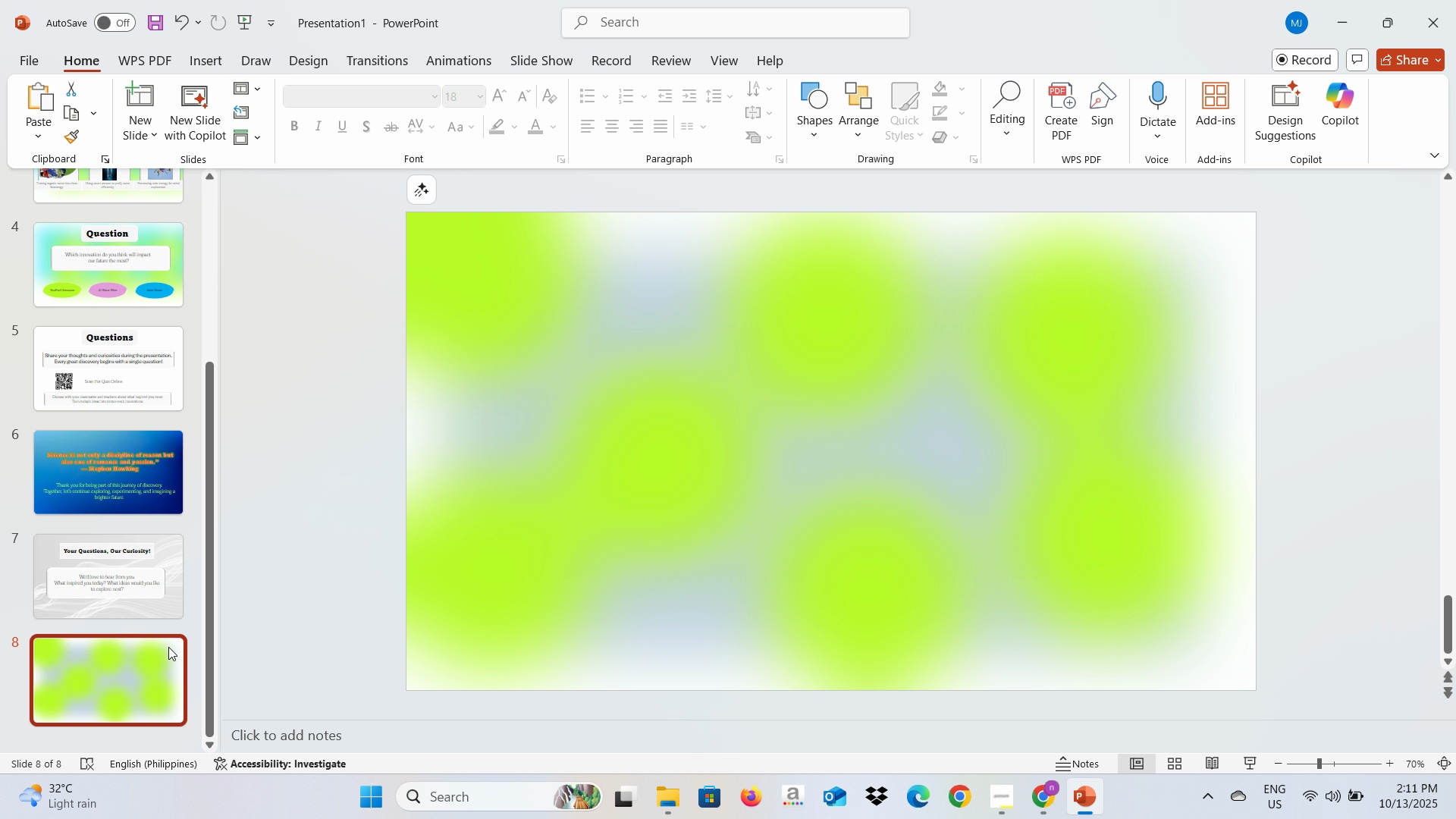 
hold_key(key=ControlLeft, duration=0.57)
 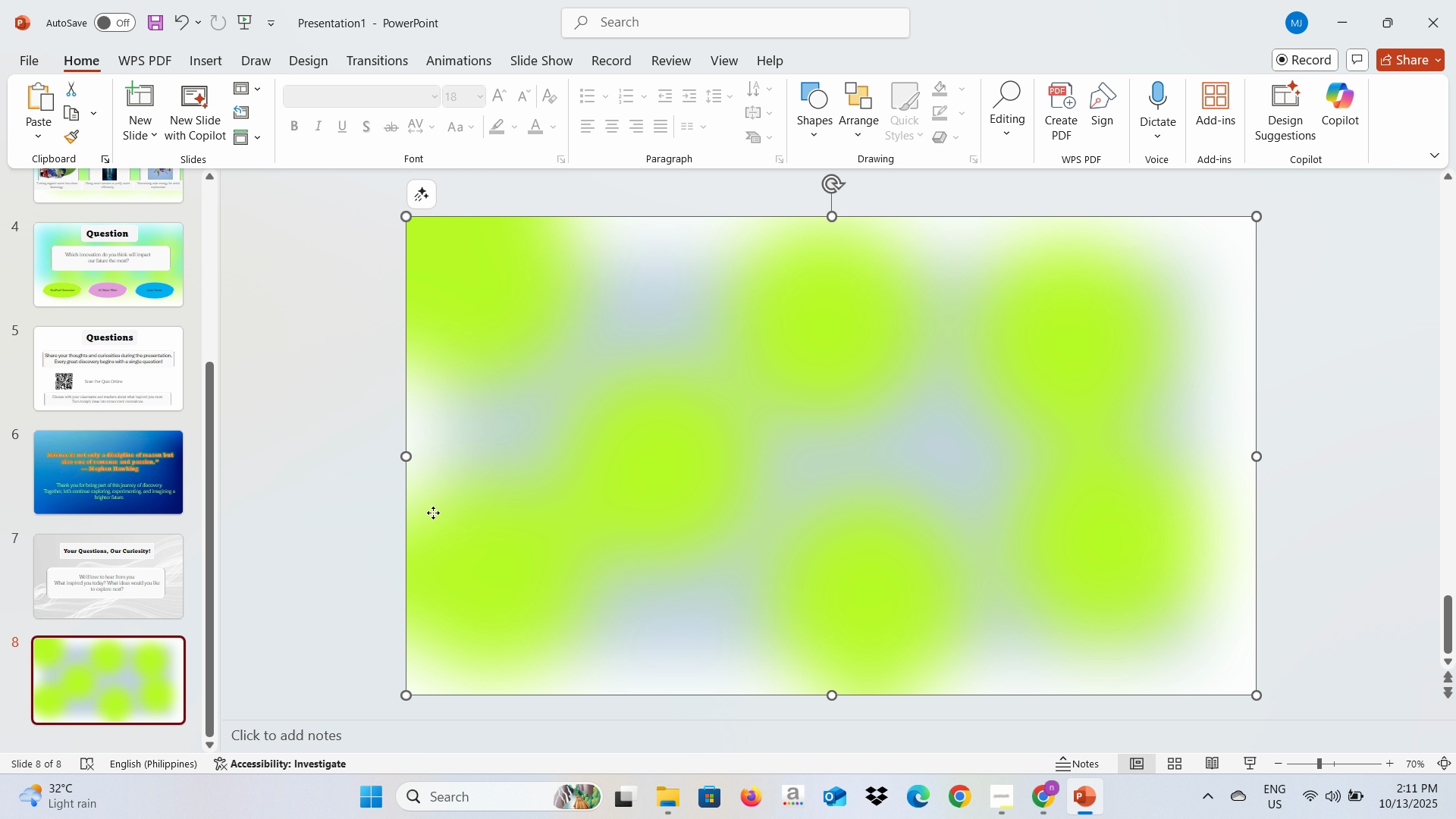 
left_click([433, 513])
 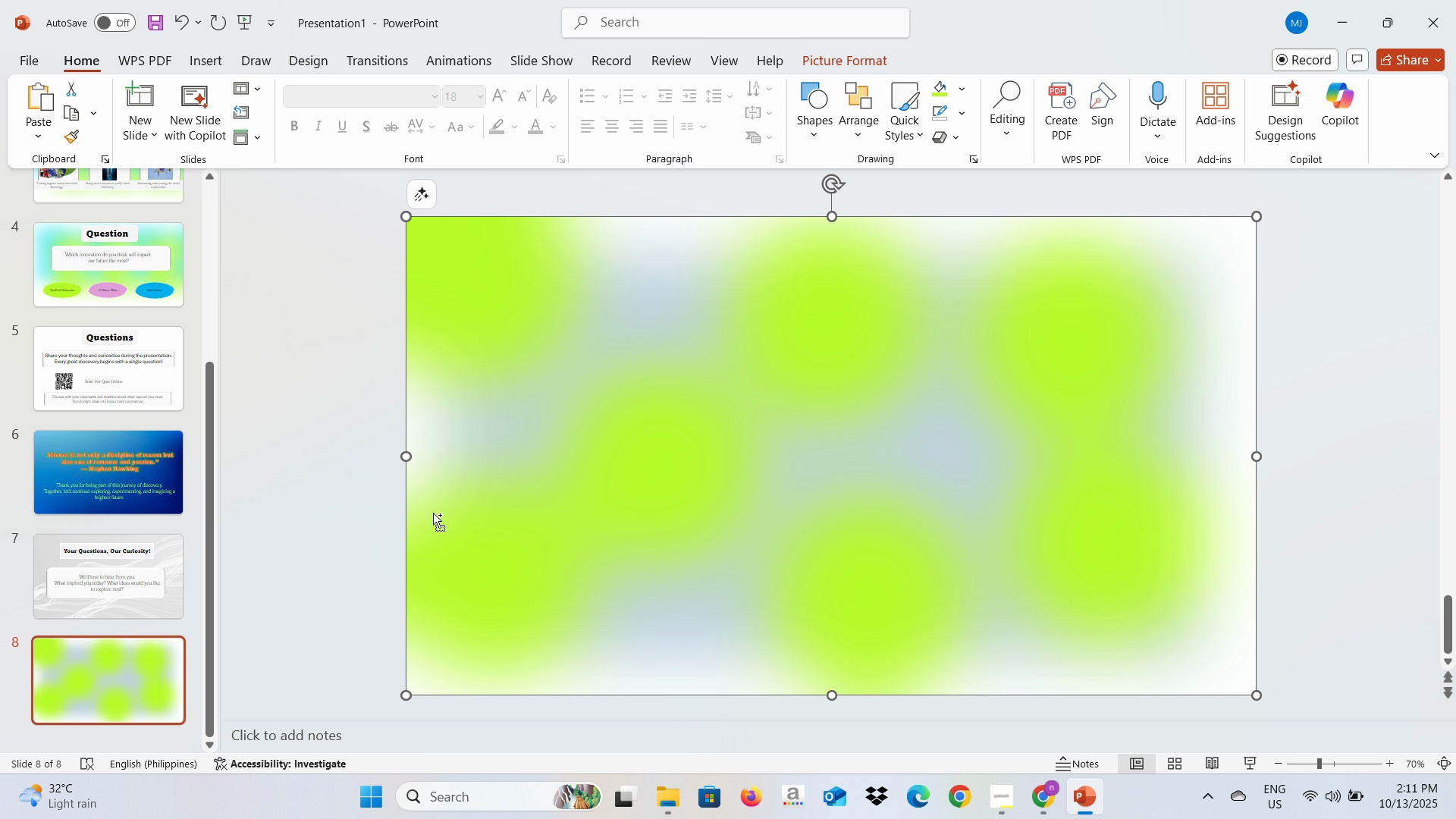 
key(Control+V)
 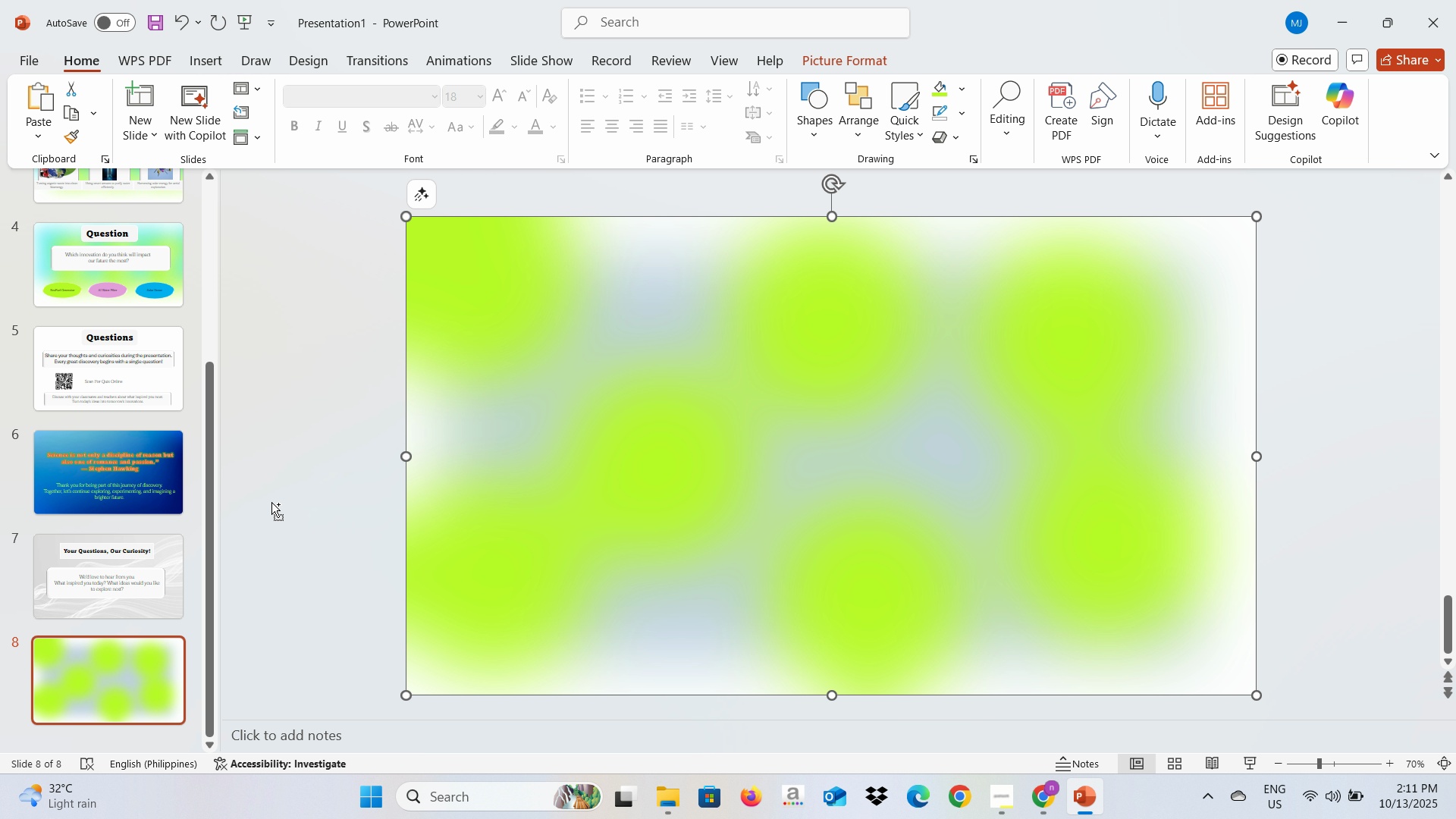 
key(Control+C)
 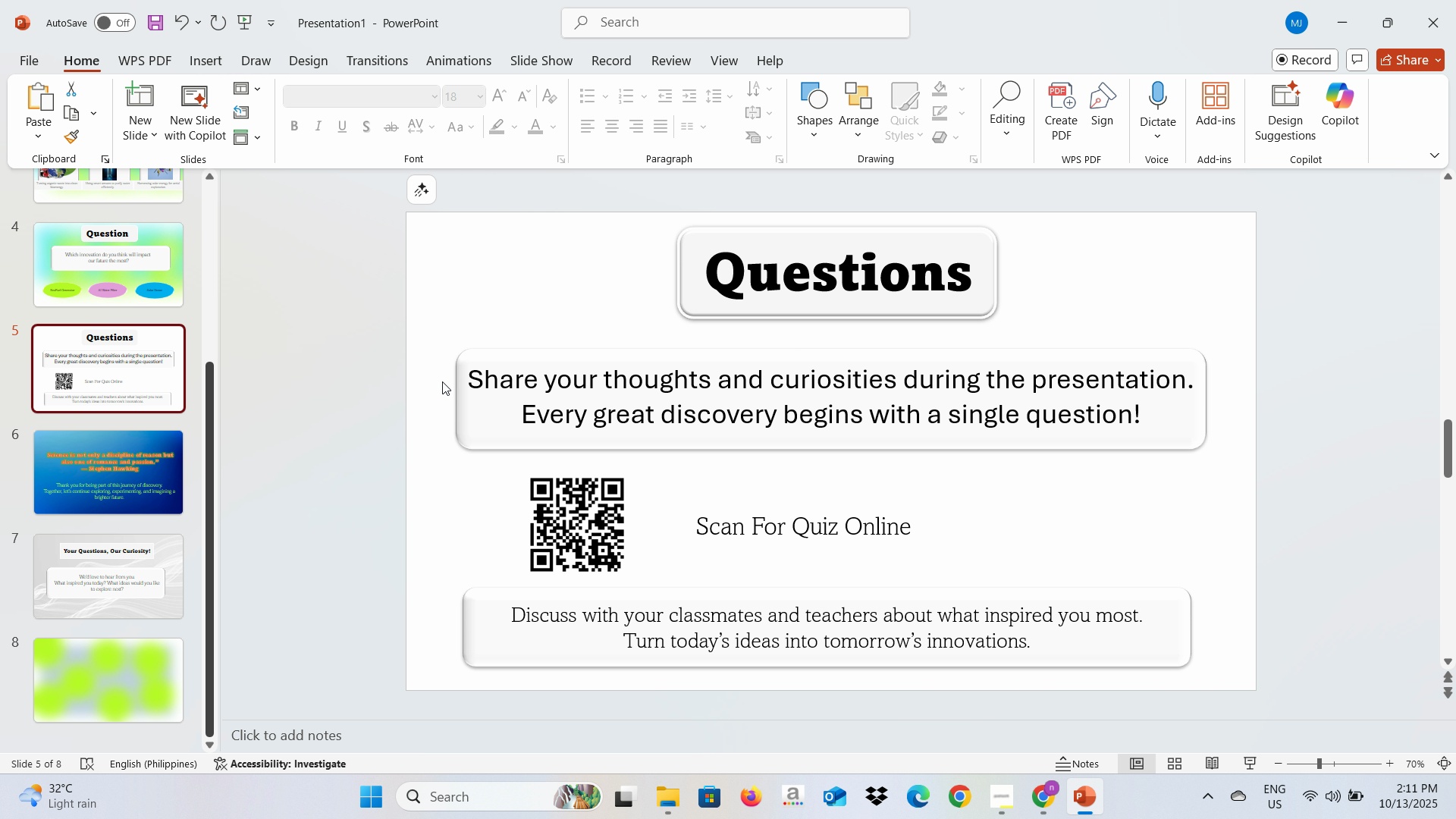 
left_click([442, 381])
 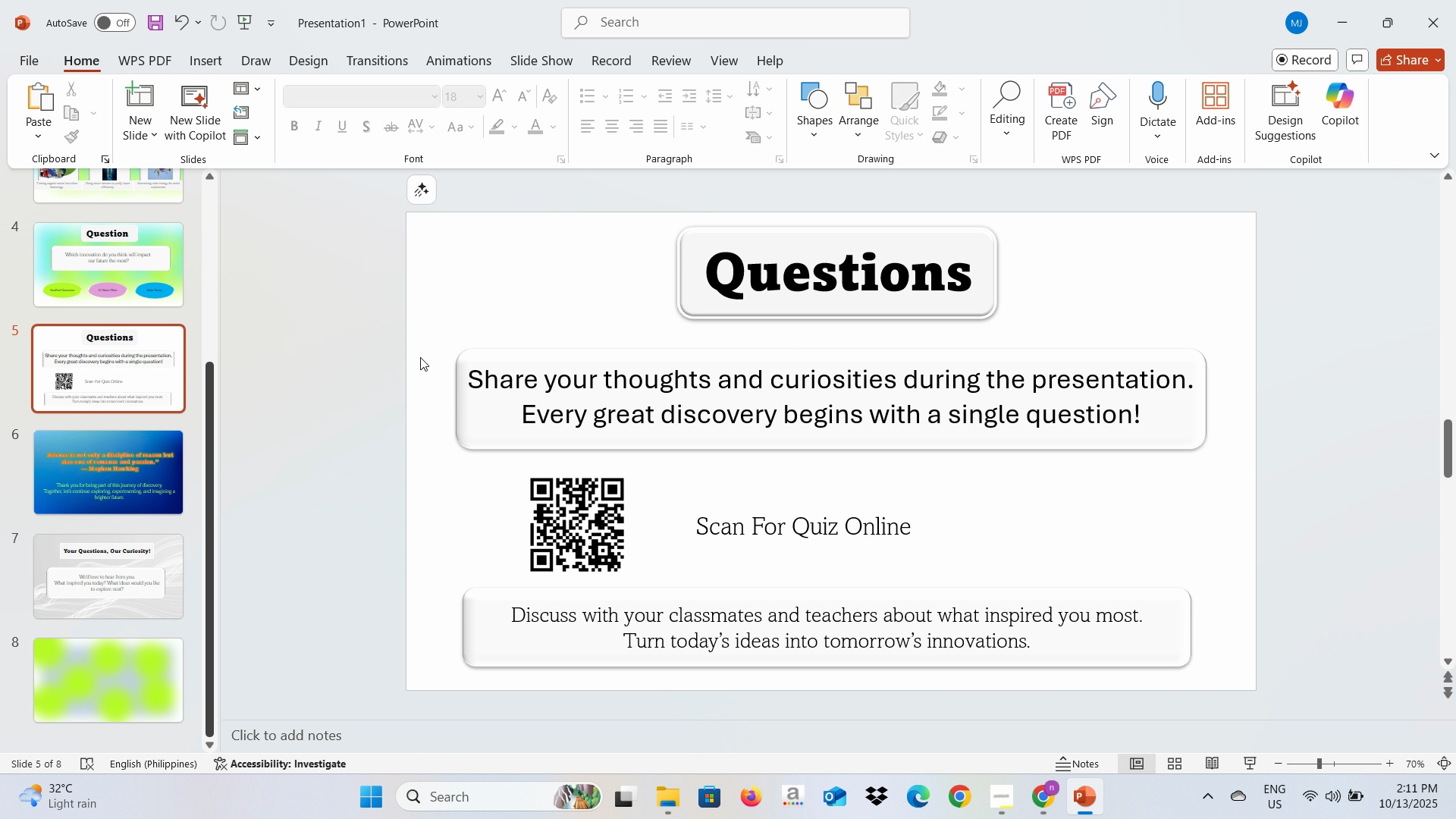 
left_click([420, 357])
 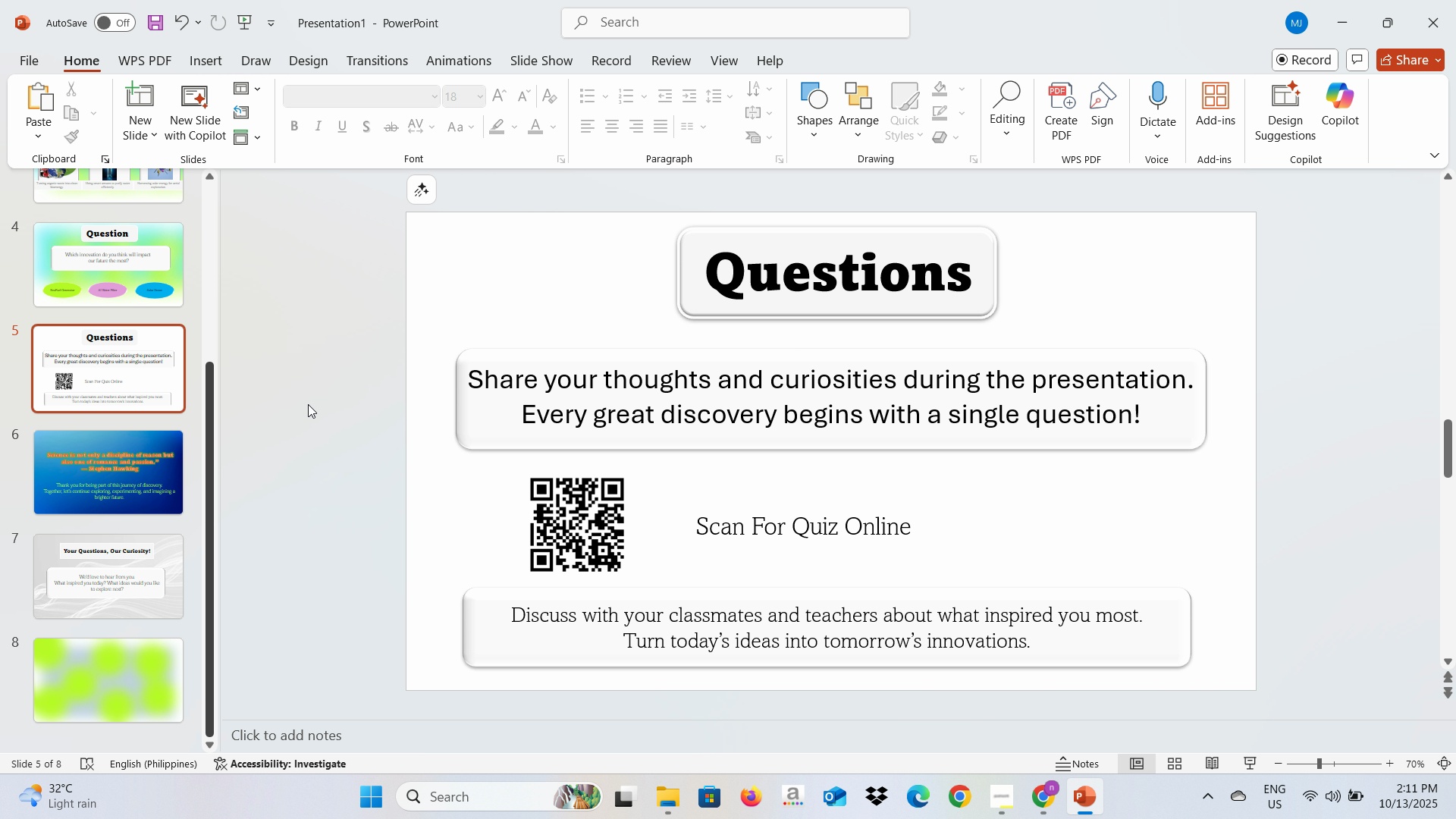 
left_click([308, 404])
 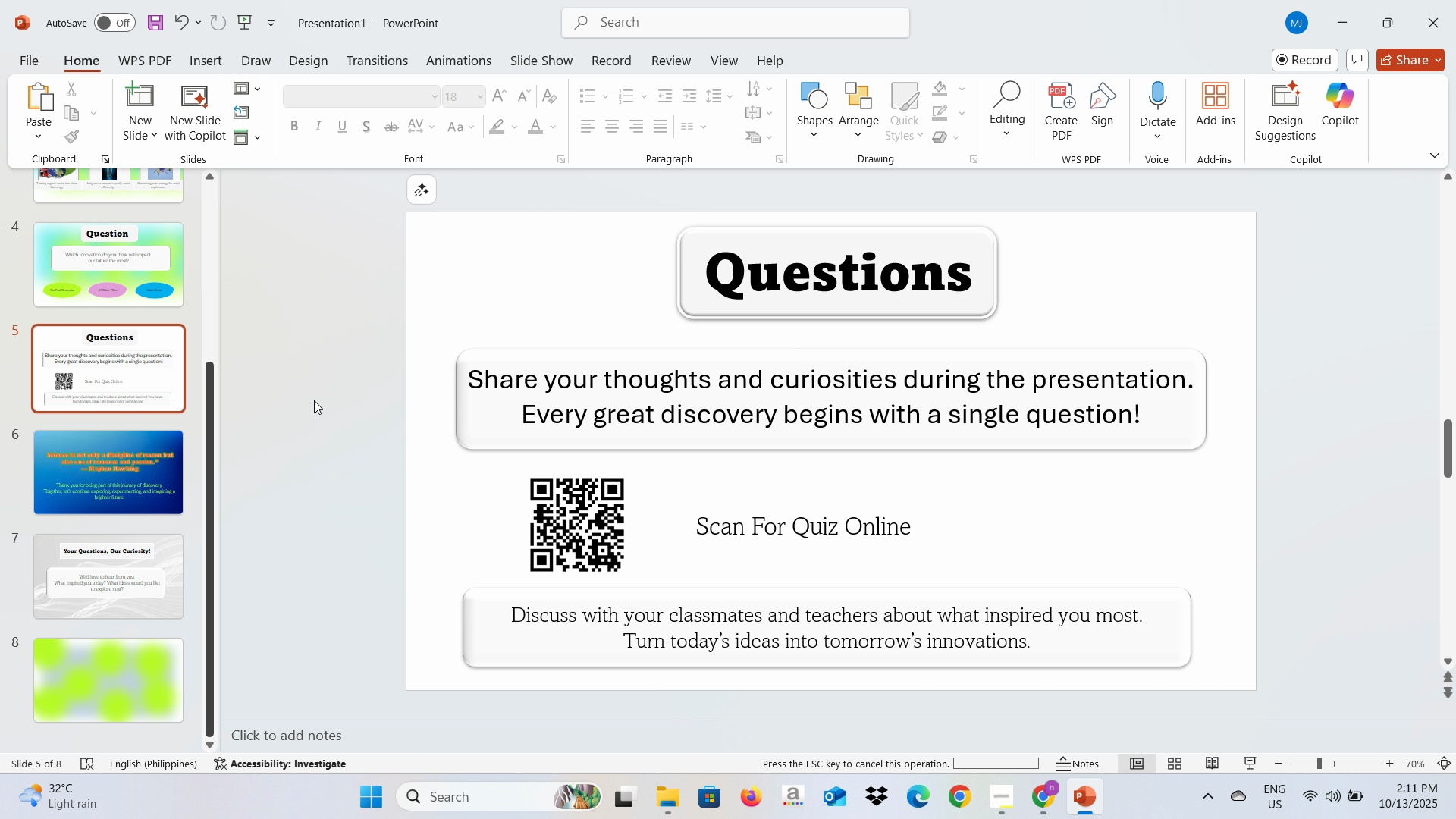 
key(Control+V)
 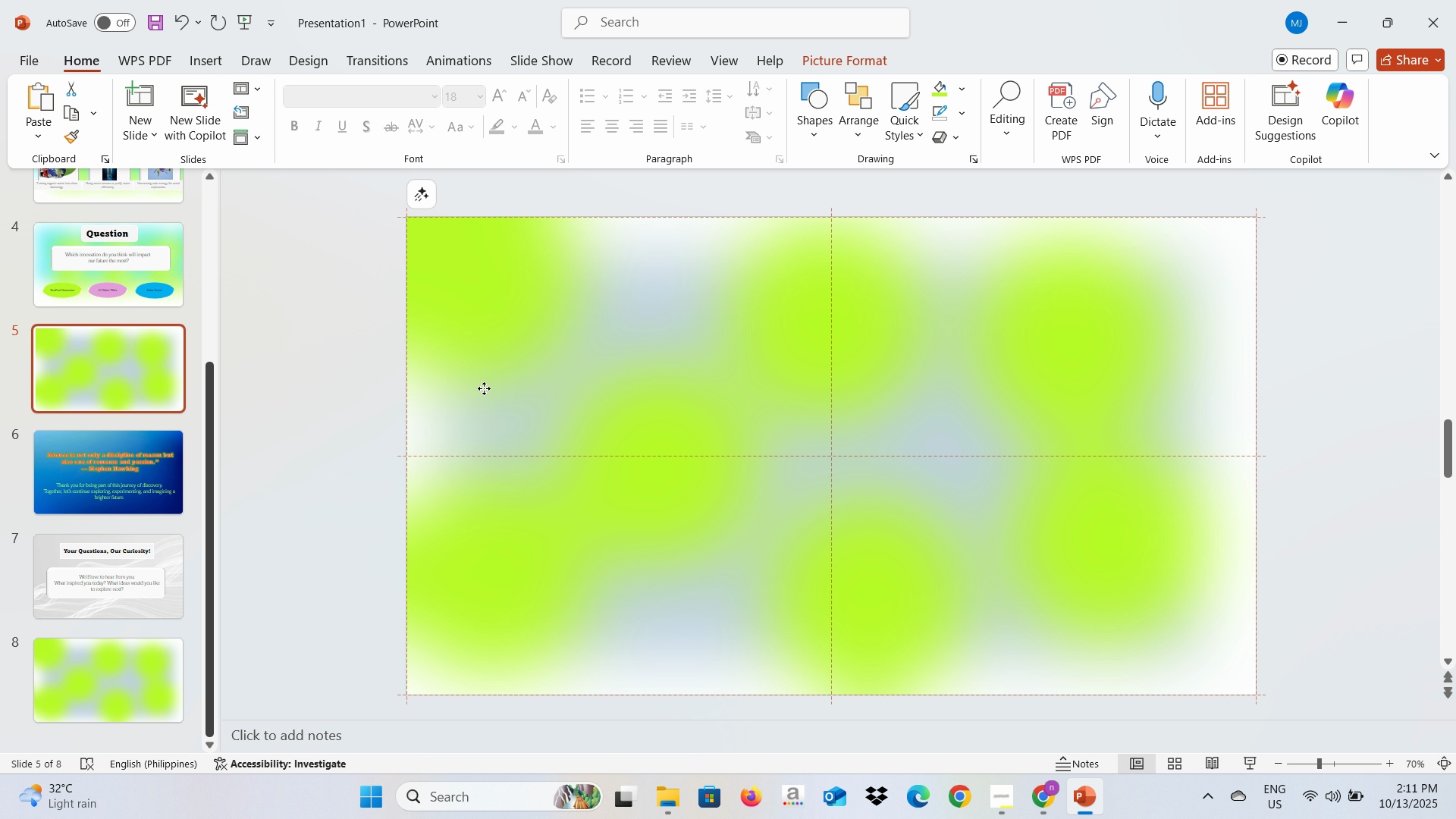 
right_click([493, 389])
 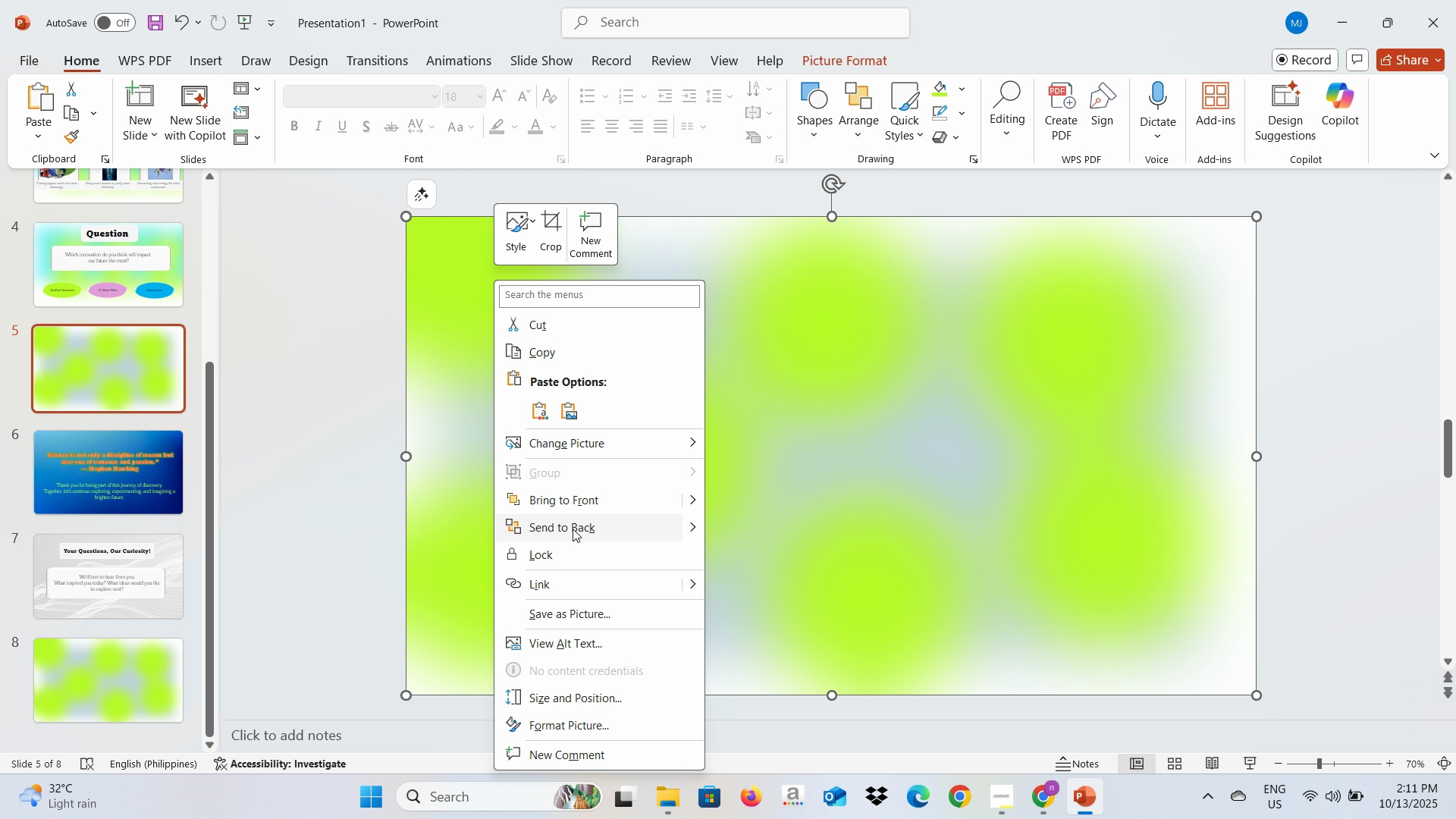 
left_click([573, 529])
 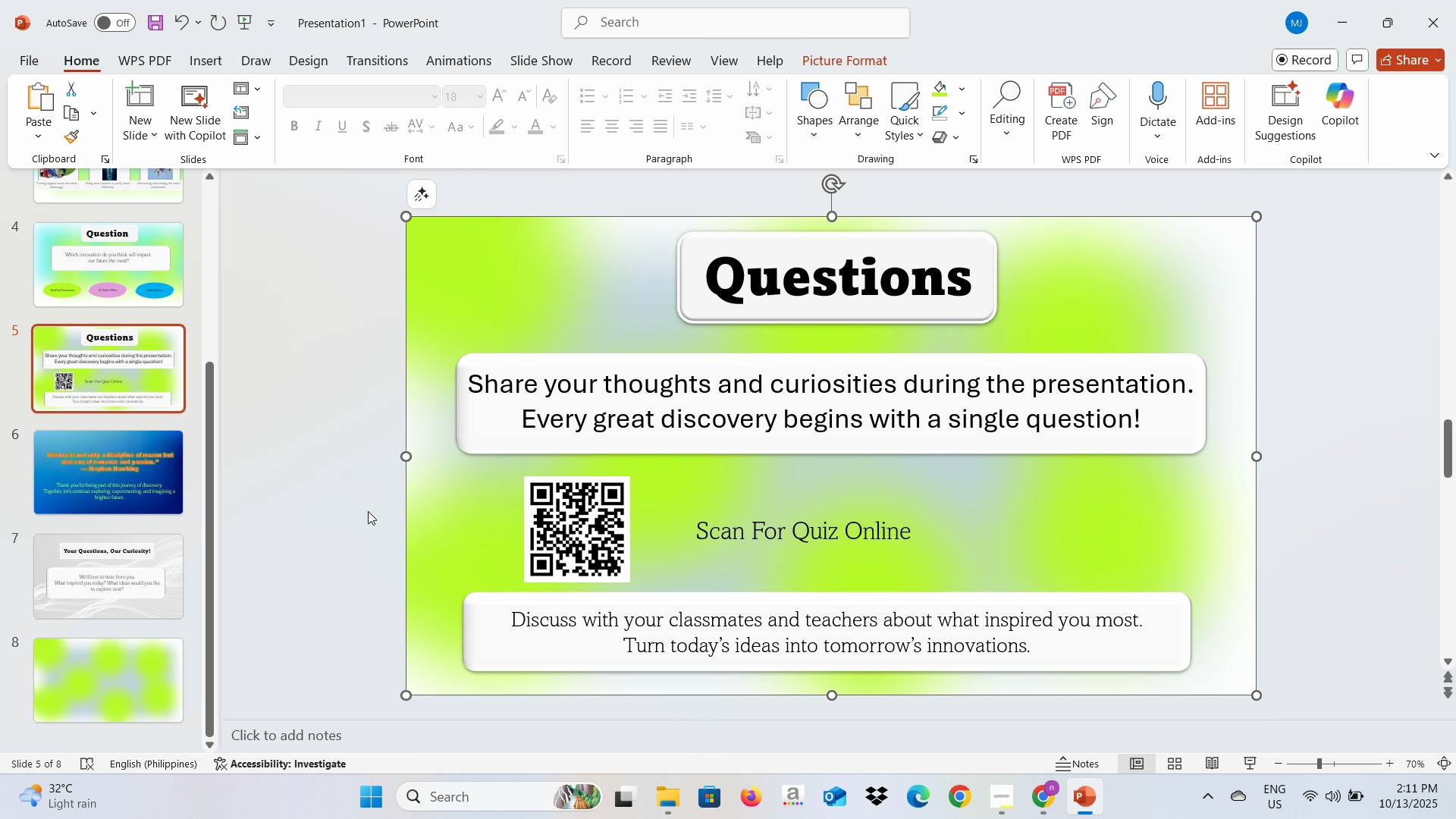 
left_click([368, 512])
 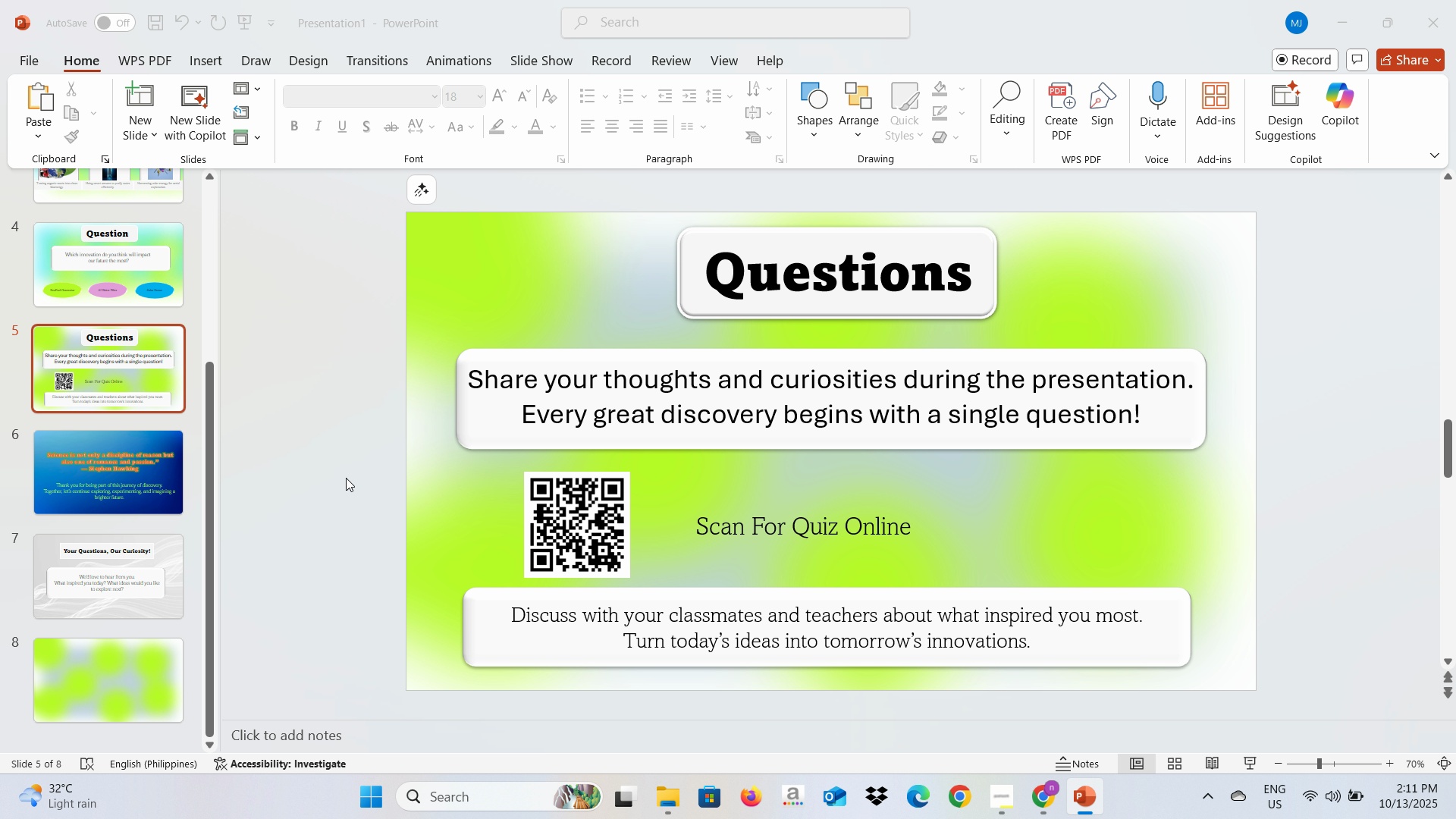 
key(Alt+AltLeft)
 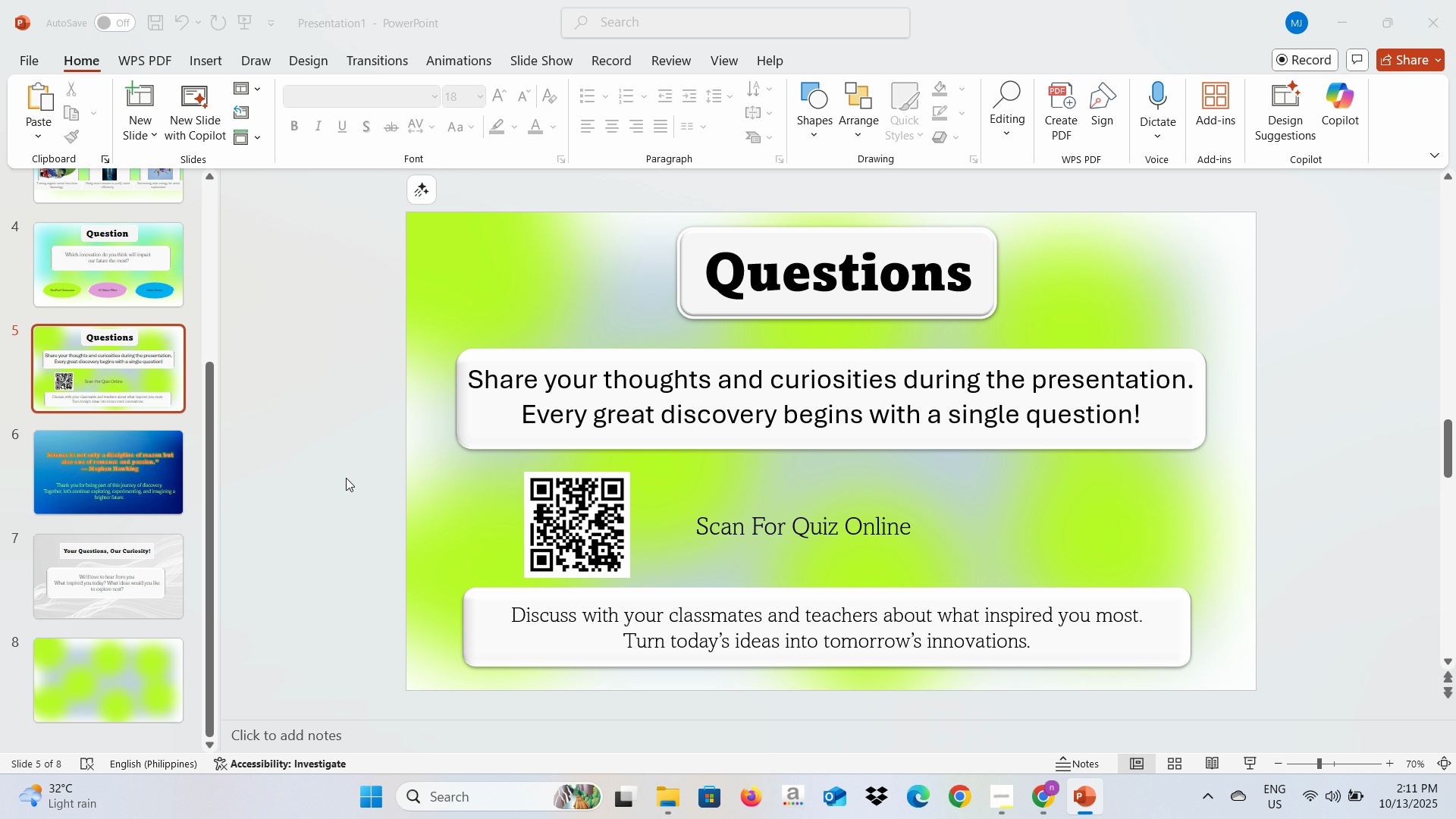 
key(Alt+Tab)
 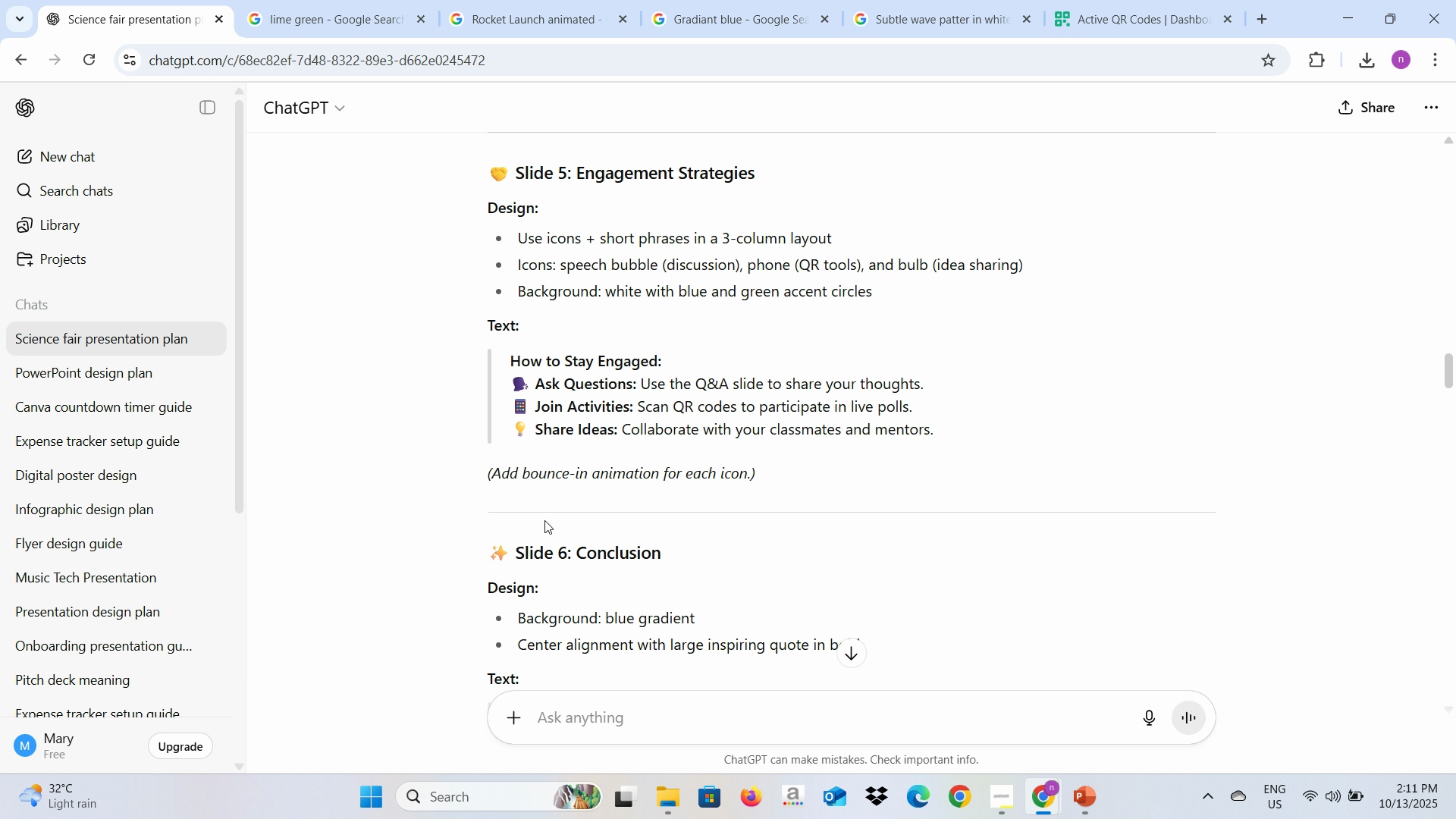 
scroll: coordinate [544, 520], scroll_direction: up, amount: 1.0
 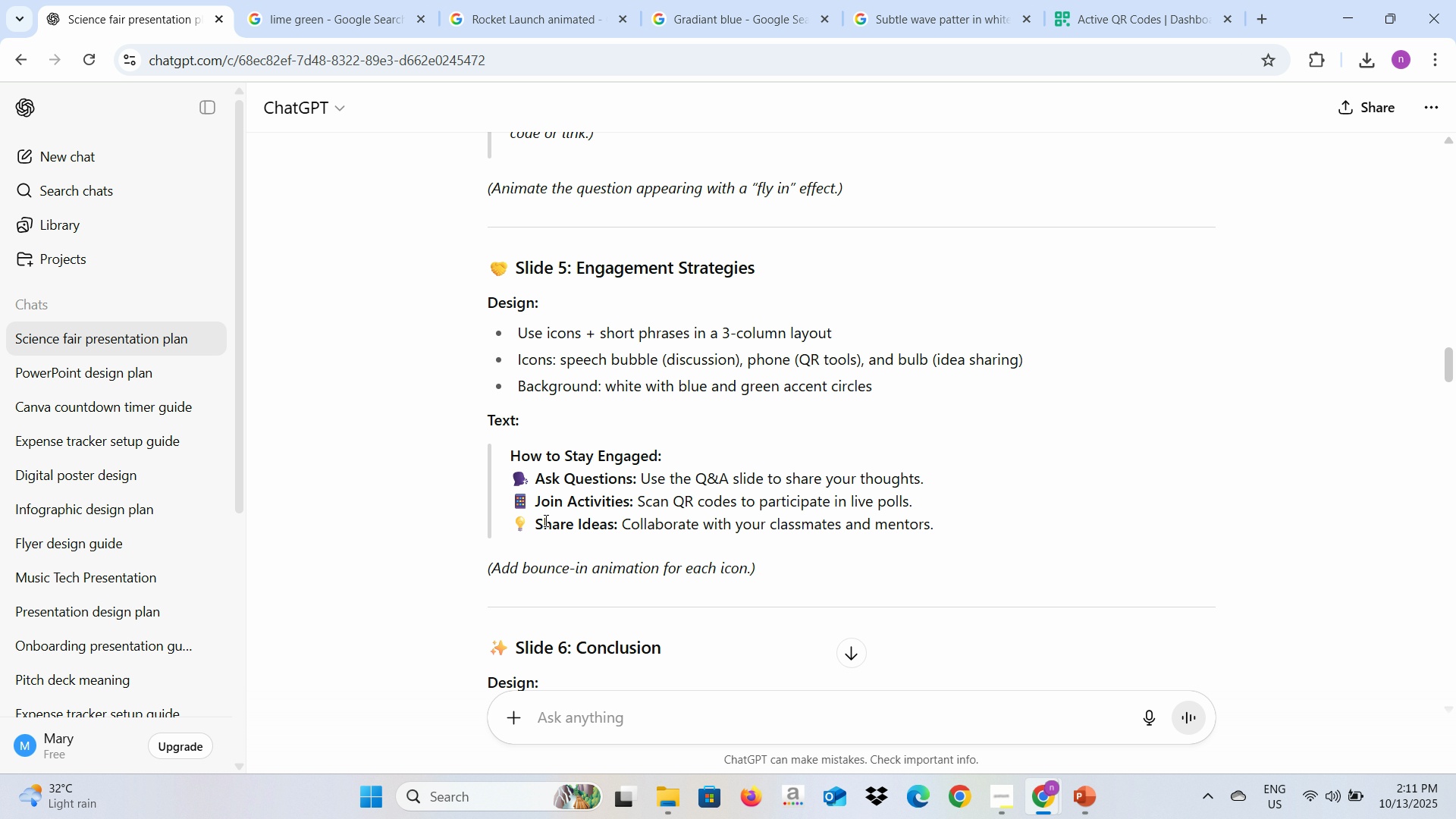 
key(Alt+Tab)
 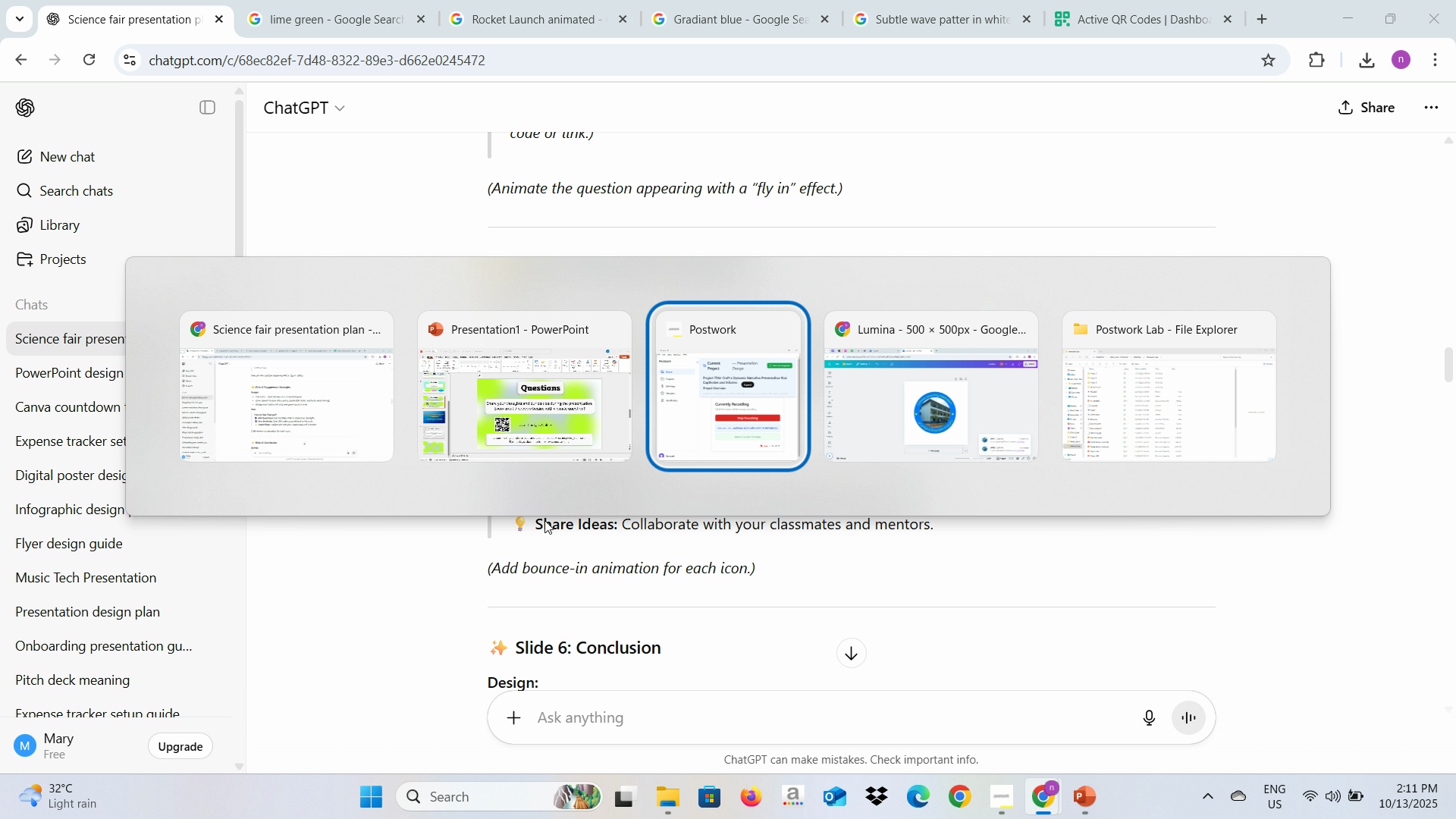 
key(Alt+Tab)